 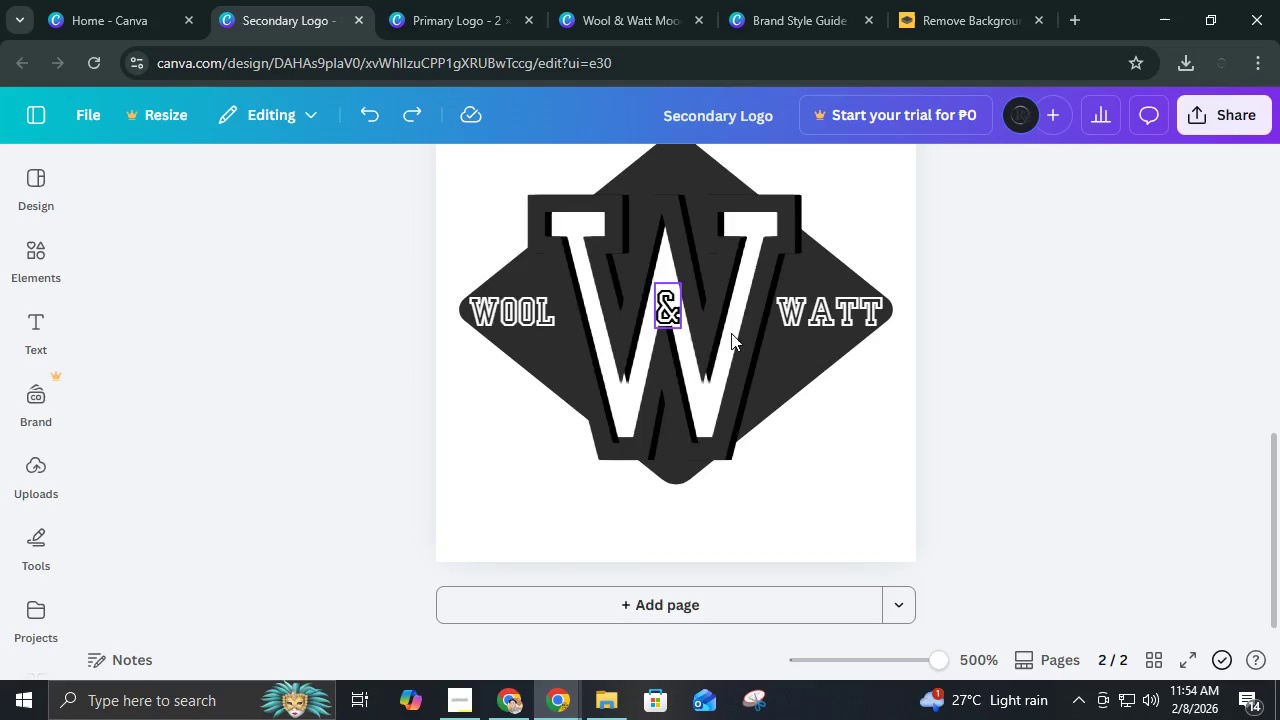 
scroll: coordinate [1020, 364], scroll_direction: up, amount: 2.0
 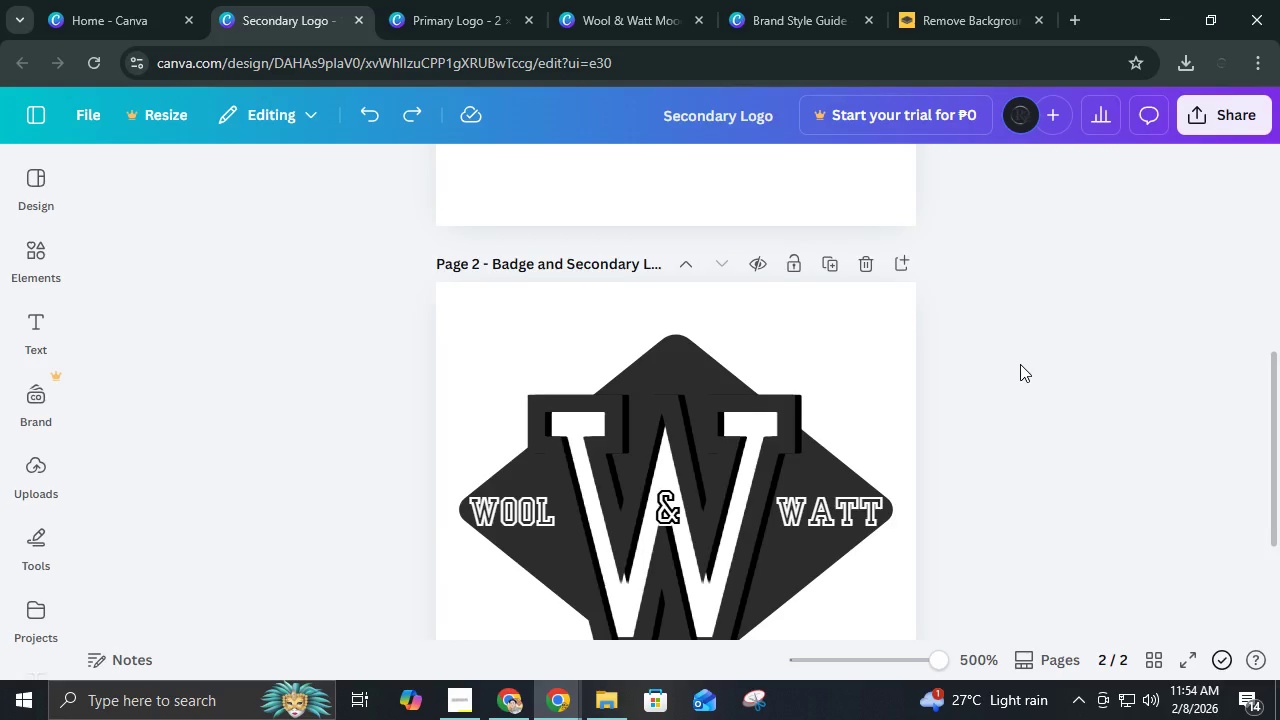 
scroll: coordinate [1020, 364], scroll_direction: down, amount: 1.0
 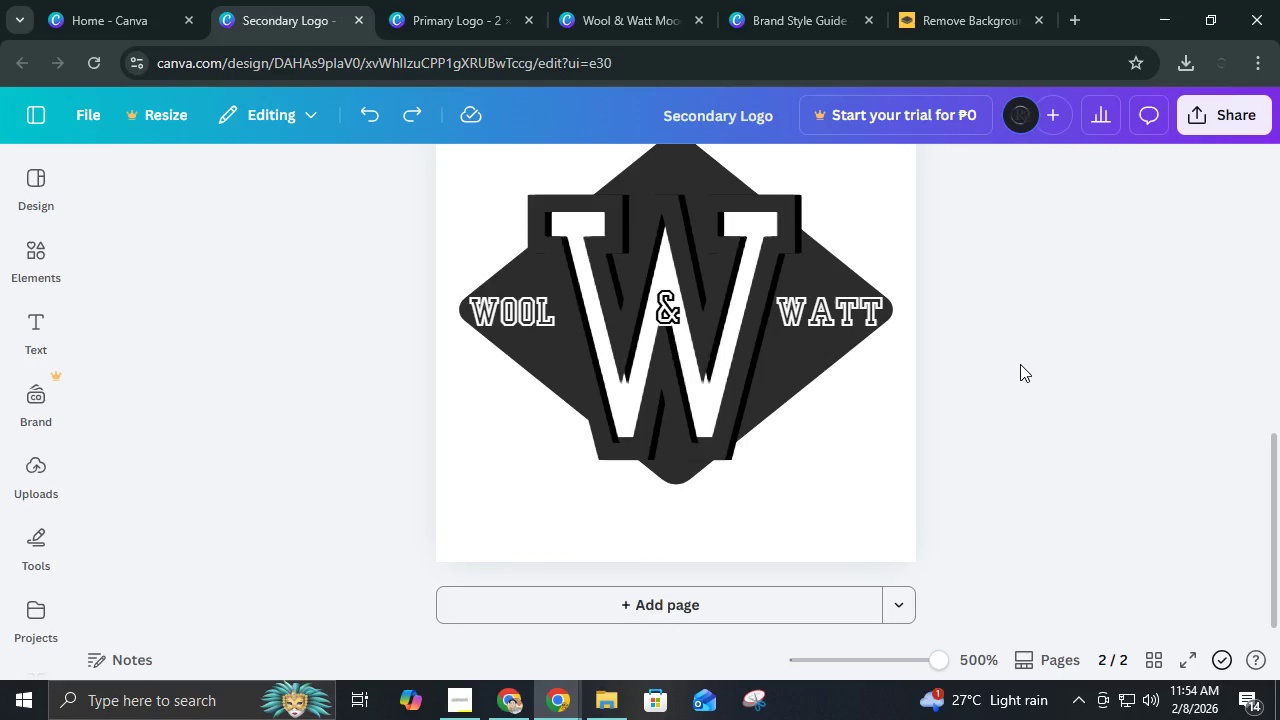 
scroll: coordinate [1020, 364], scroll_direction: up, amount: 2.0
 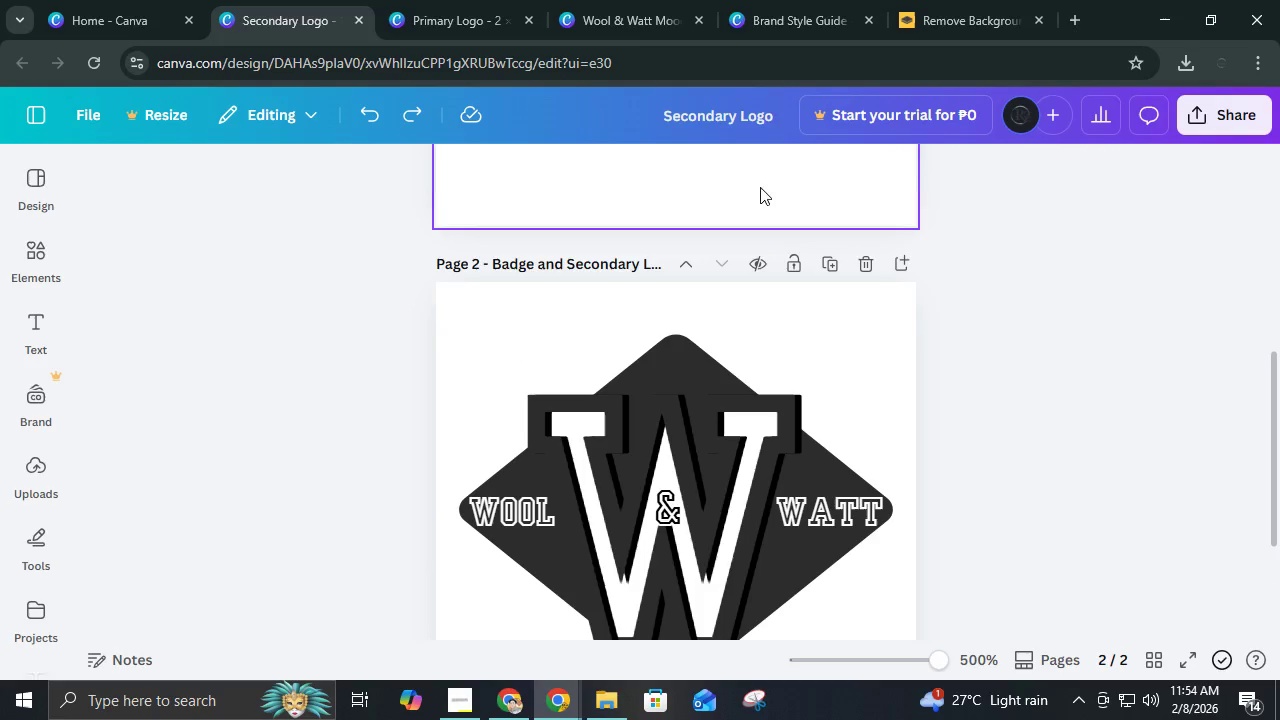 
left_click([661, 0])
 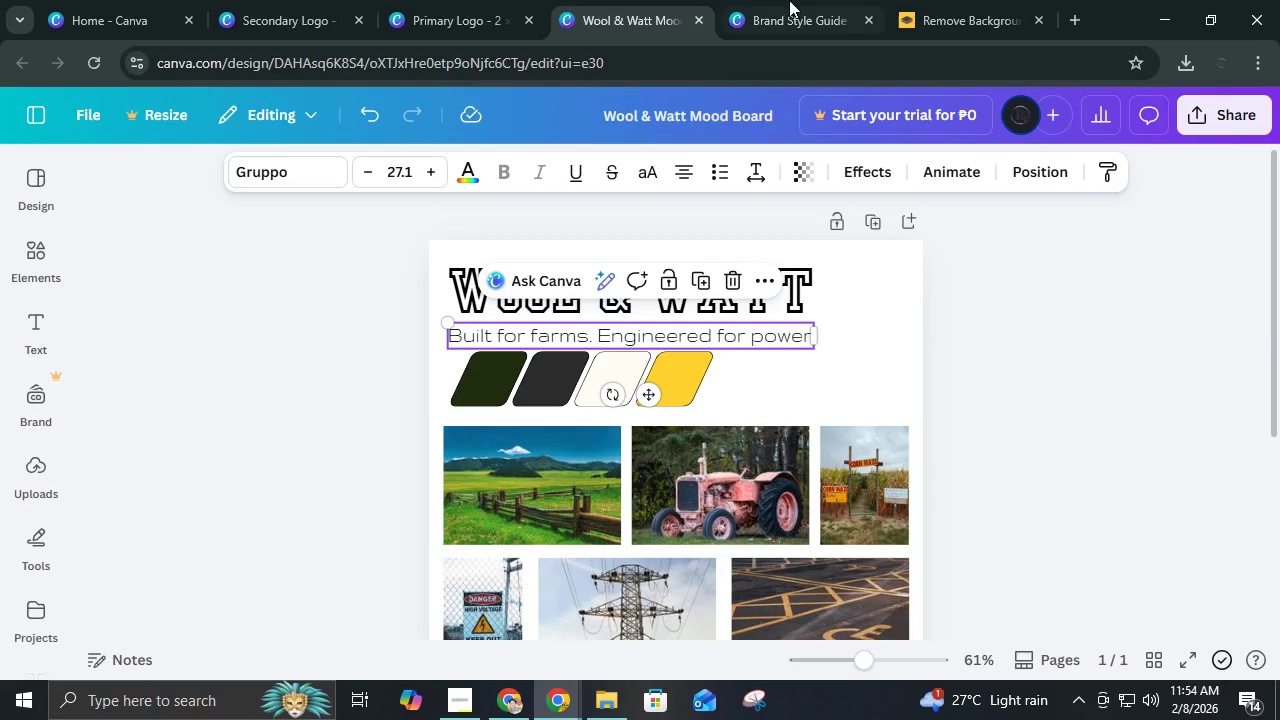 
left_click([793, 0])
 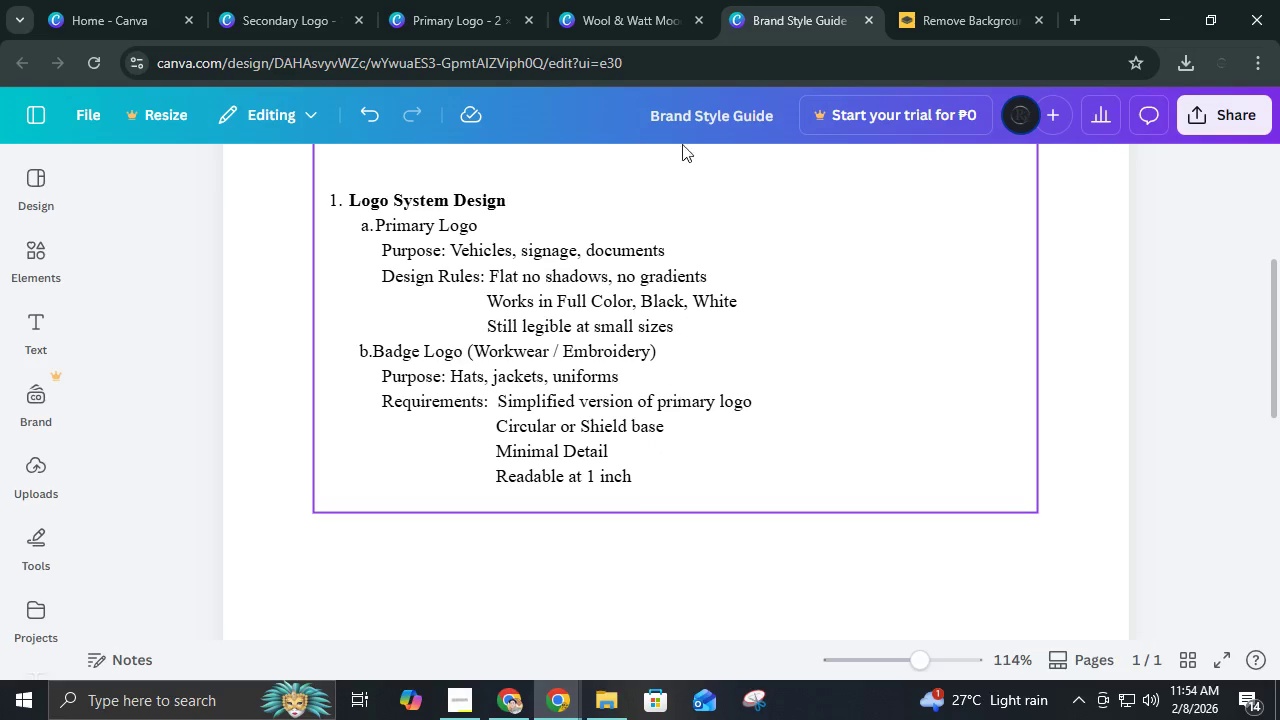 
wait(7.47)
 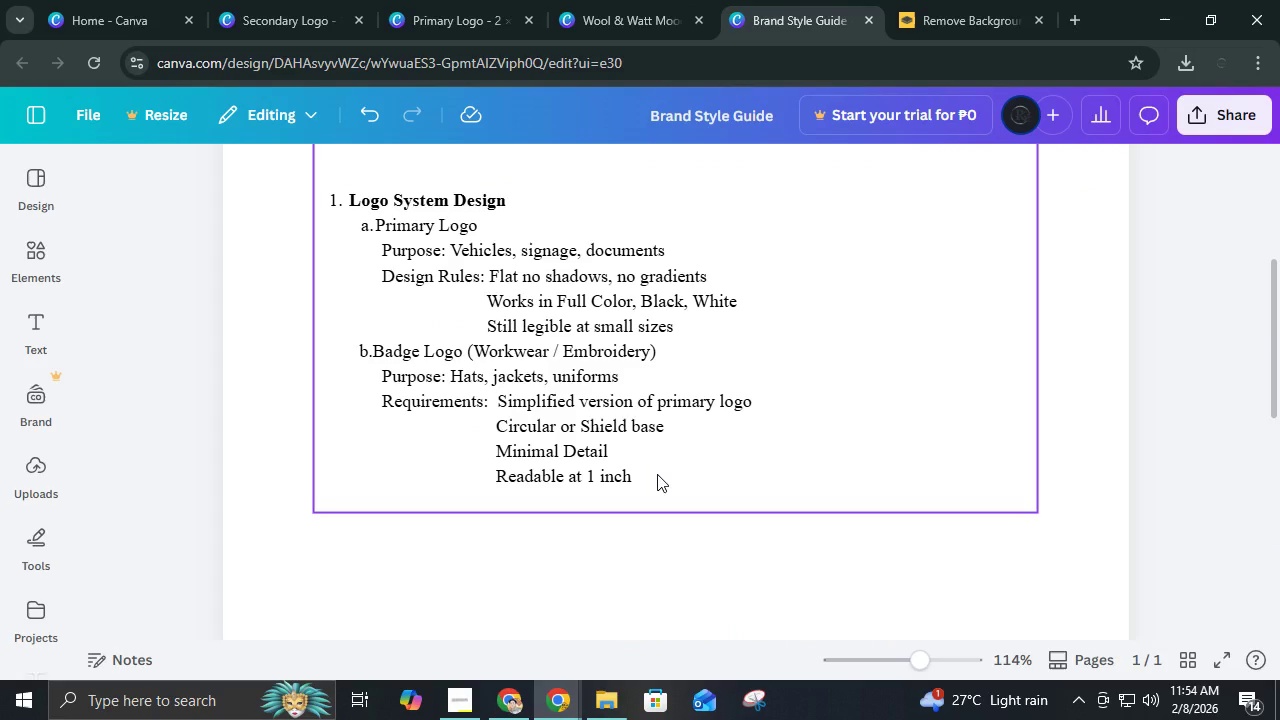 
left_click([623, 0])
 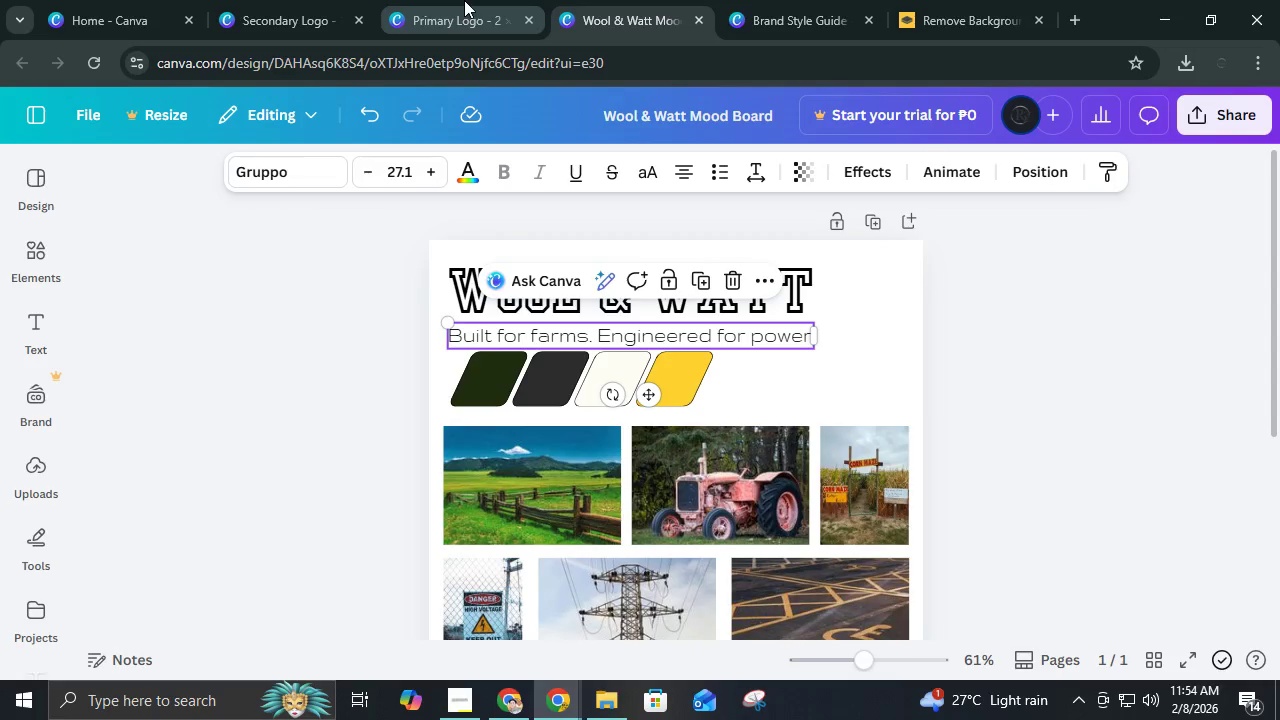 
left_click([283, 0])
 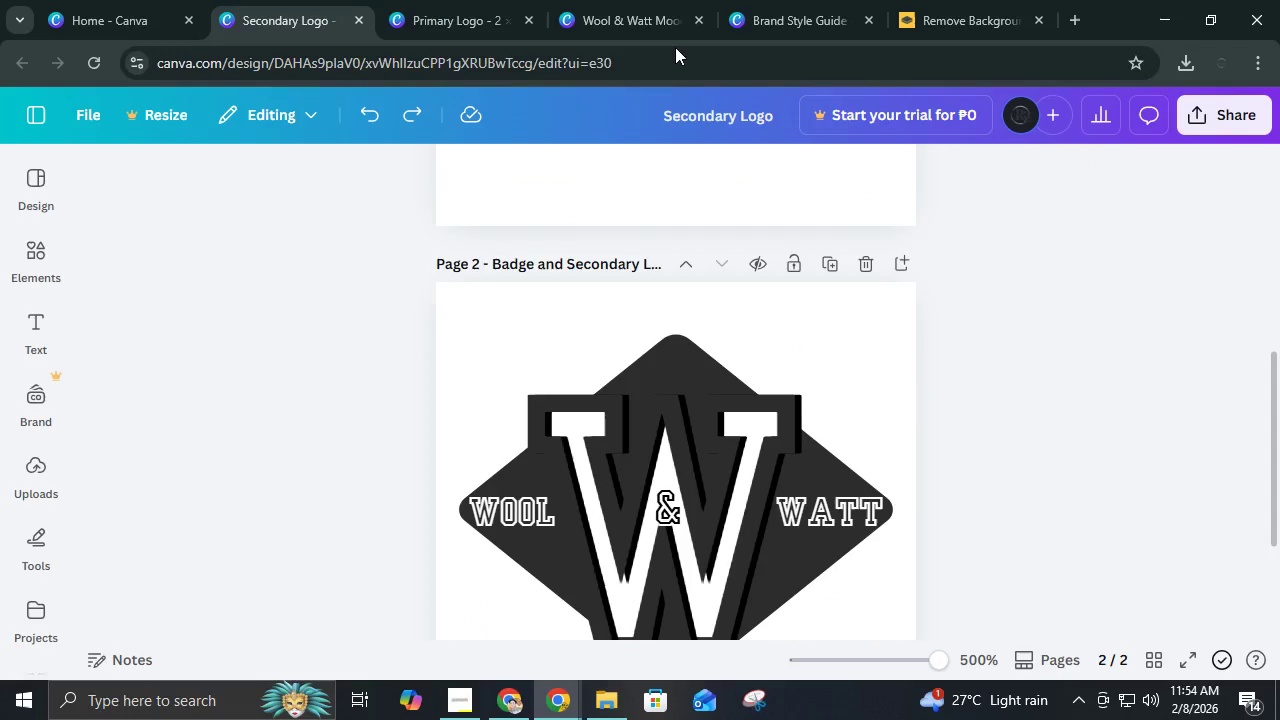 
left_click([726, 0])
 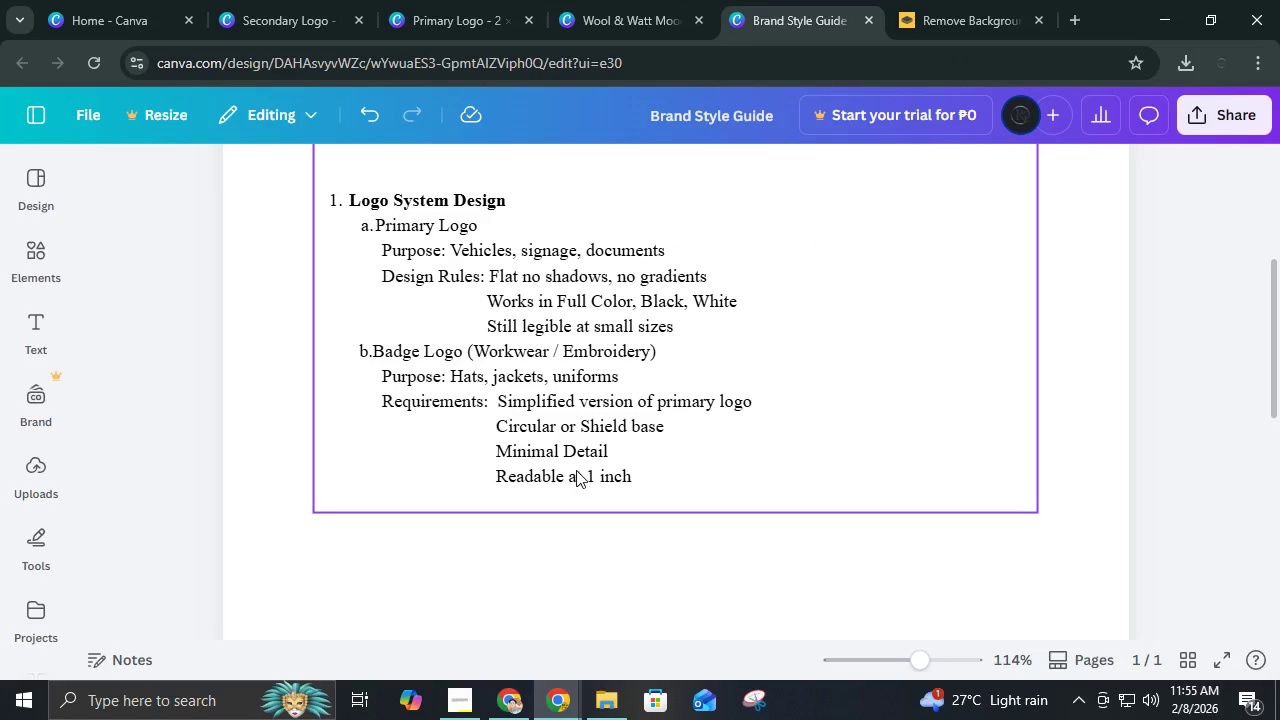 
left_click([571, 489])
 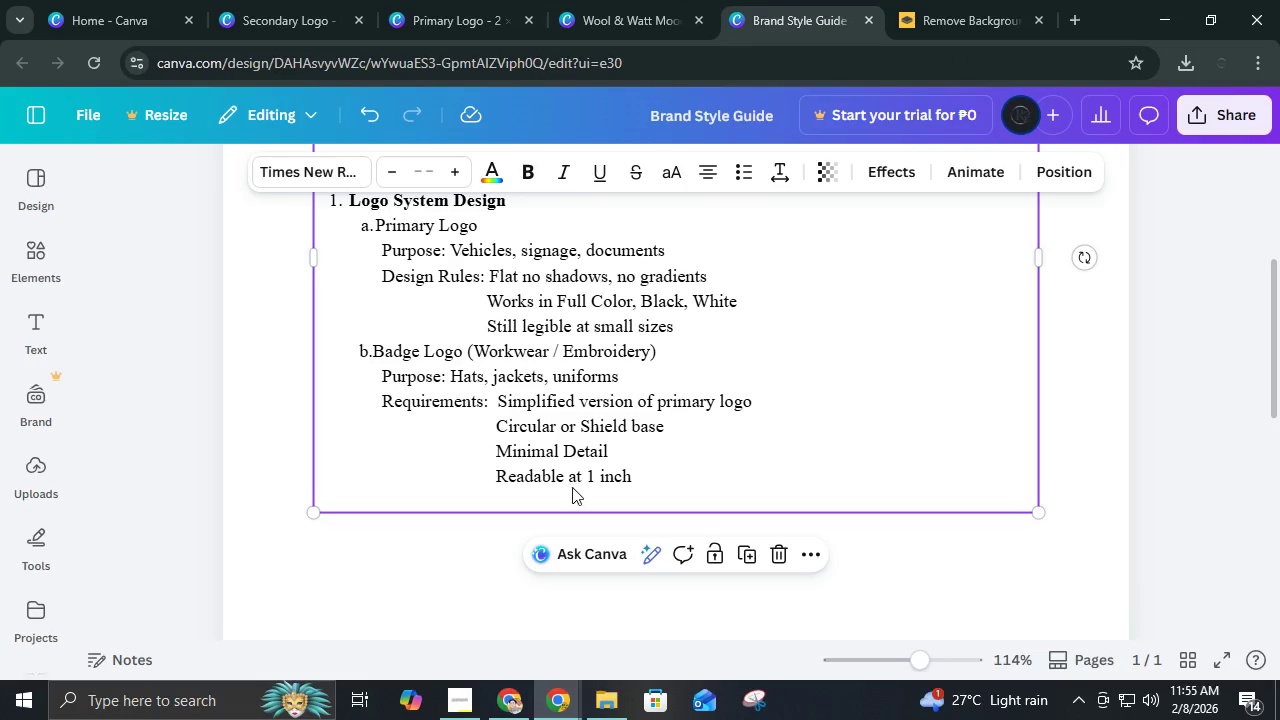 
scroll: coordinate [730, 423], scroll_direction: up, amount: 1.0
 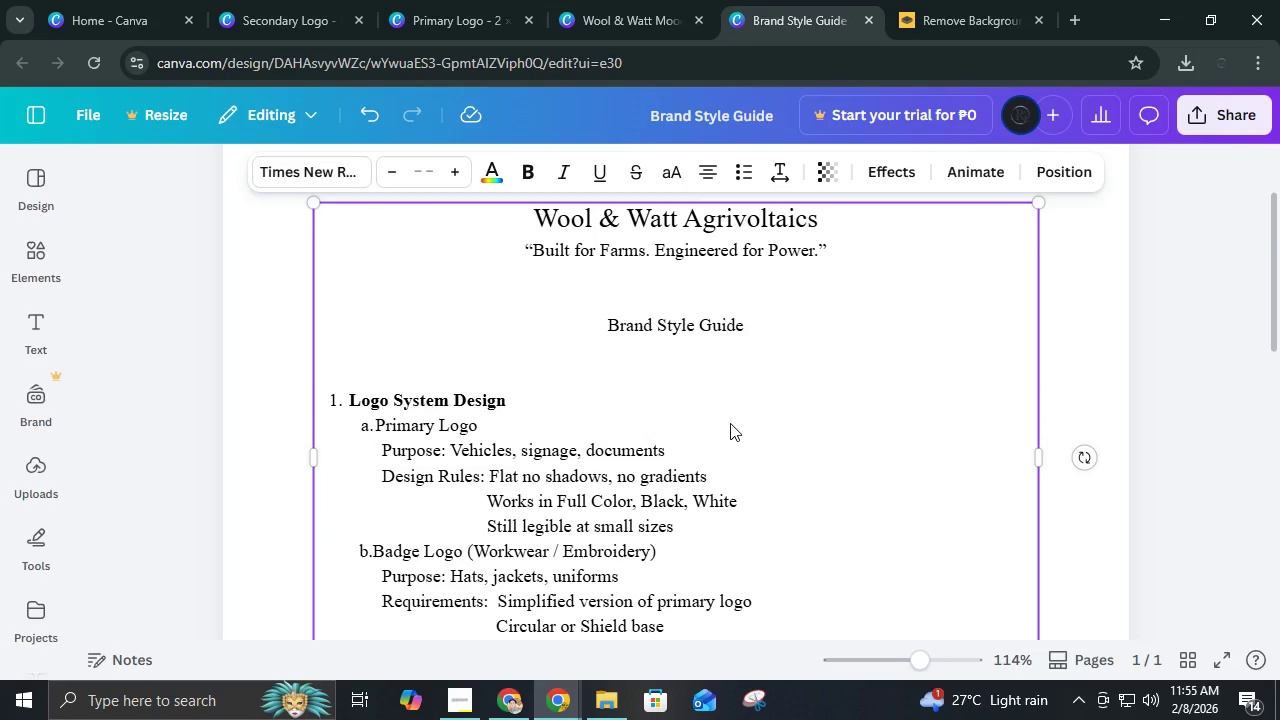 
scroll: coordinate [730, 423], scroll_direction: down, amount: 3.0
 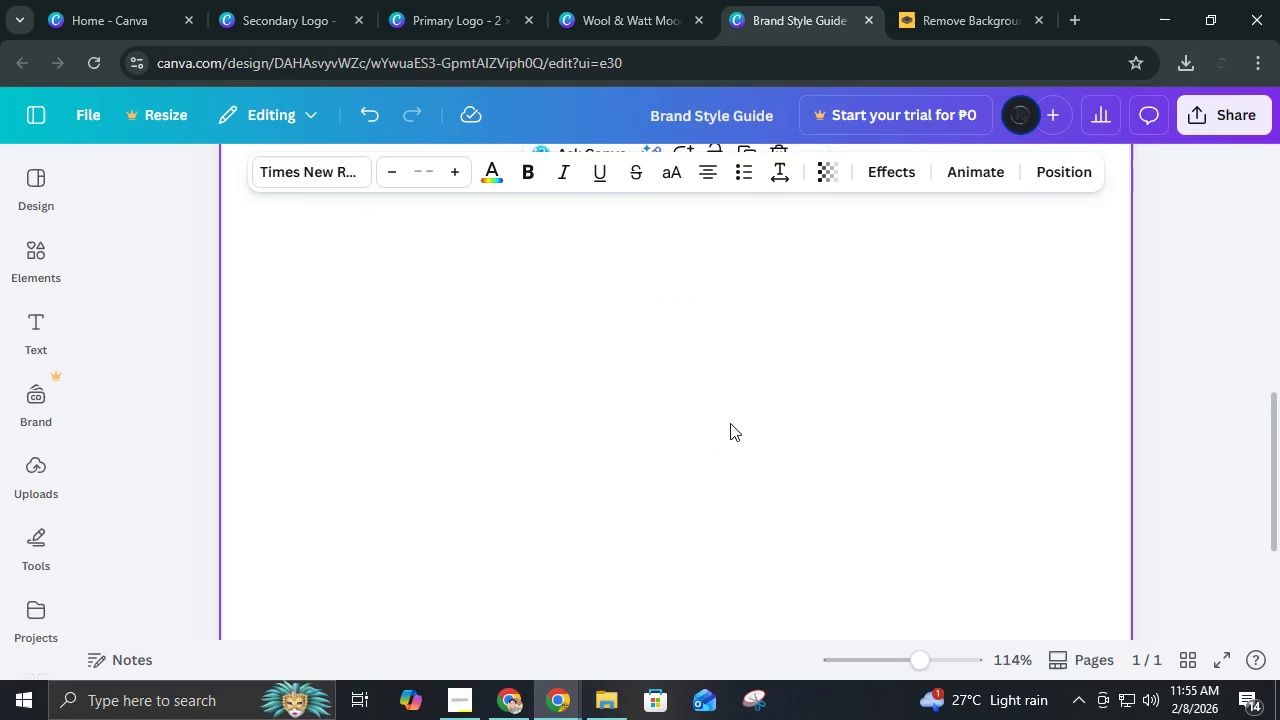 
scroll: coordinate [730, 423], scroll_direction: up, amount: 2.0
 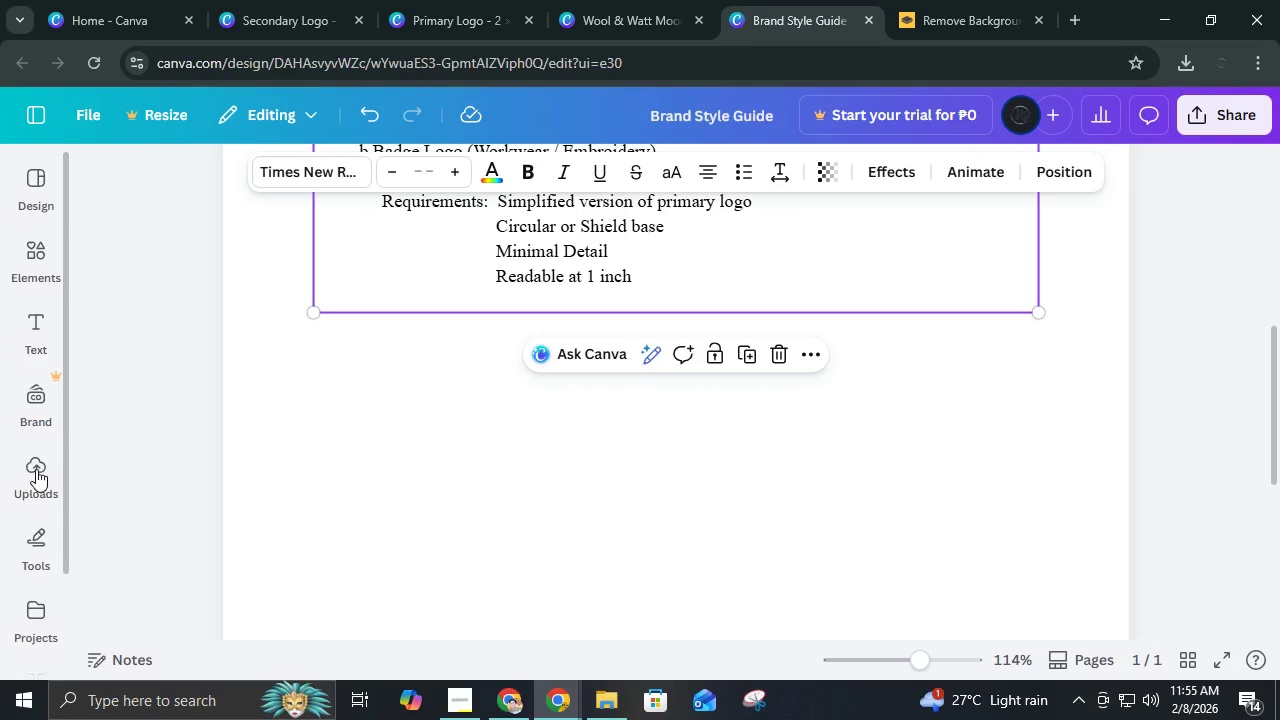 
left_click([36, 469])
 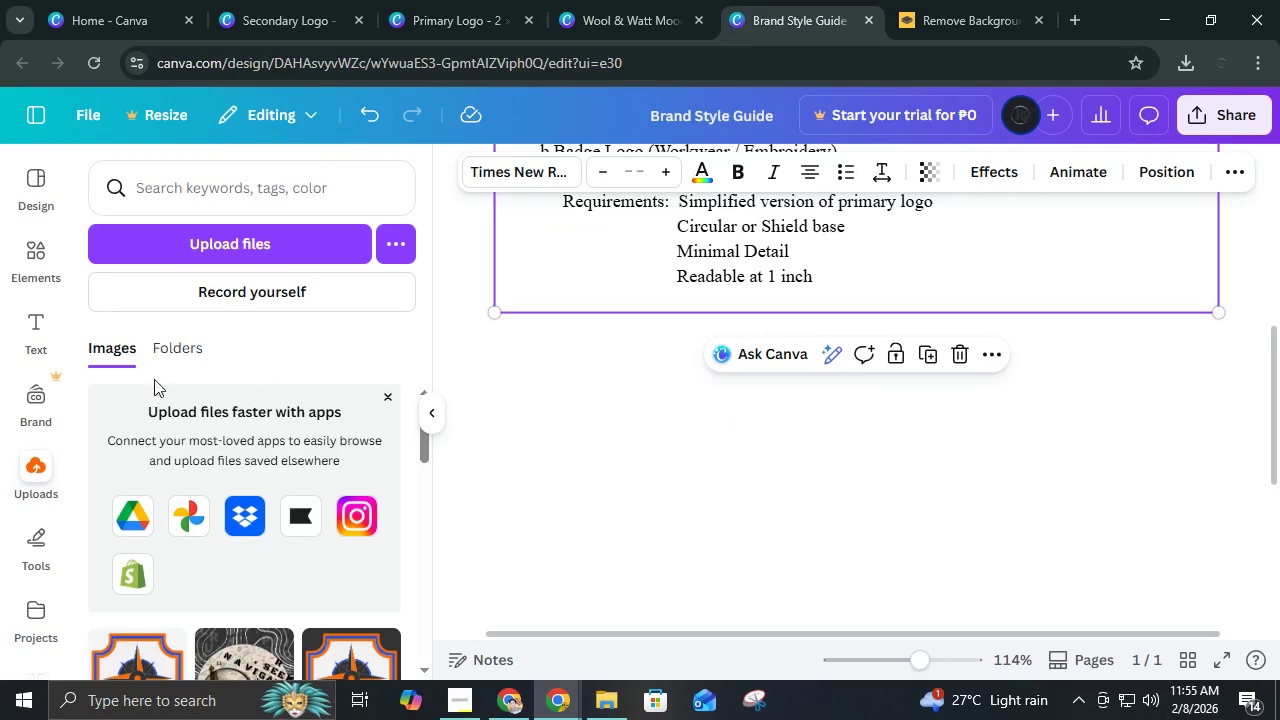 
left_click([219, 251])
 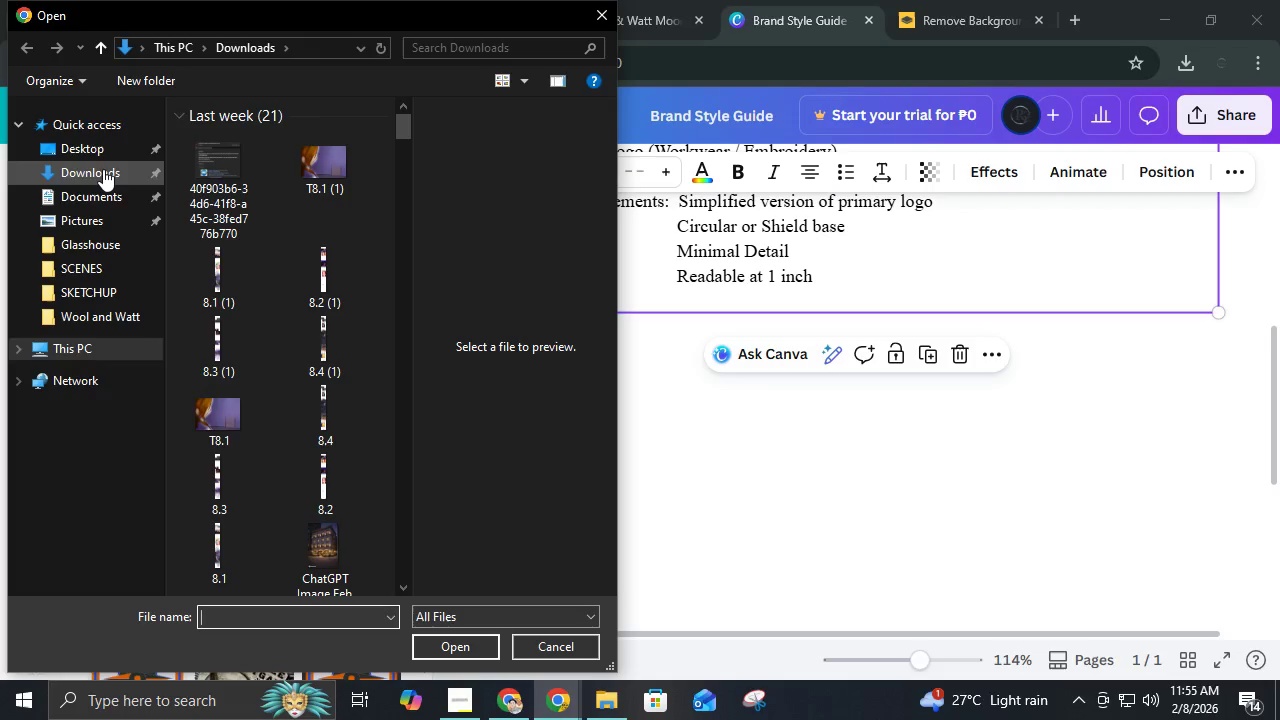 
double_click([93, 148])
 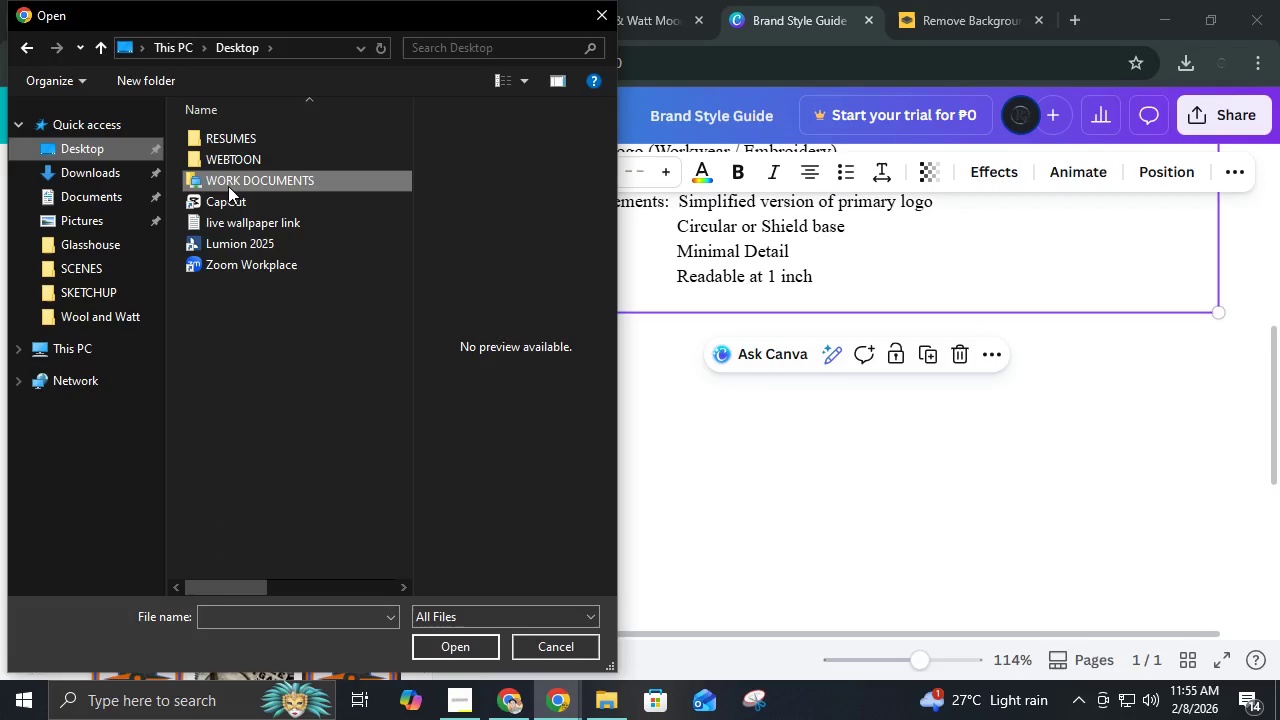 
double_click([228, 186])
 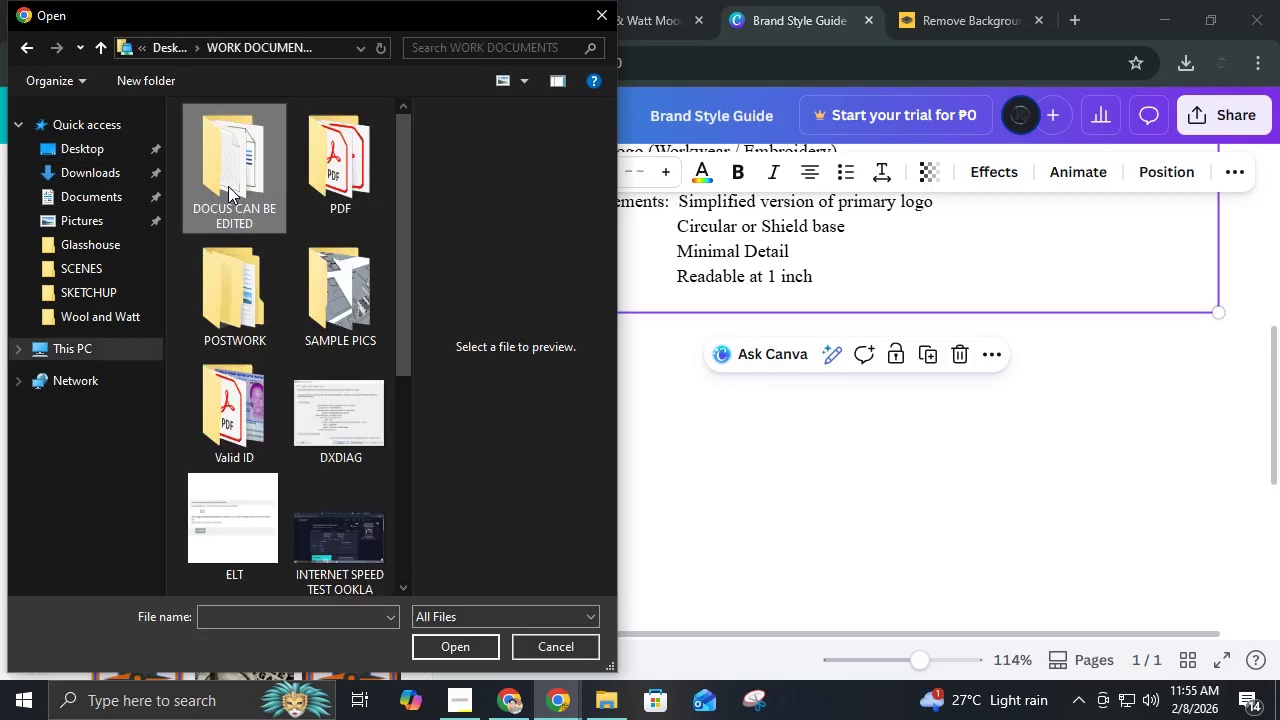 
triple_click([228, 186])
 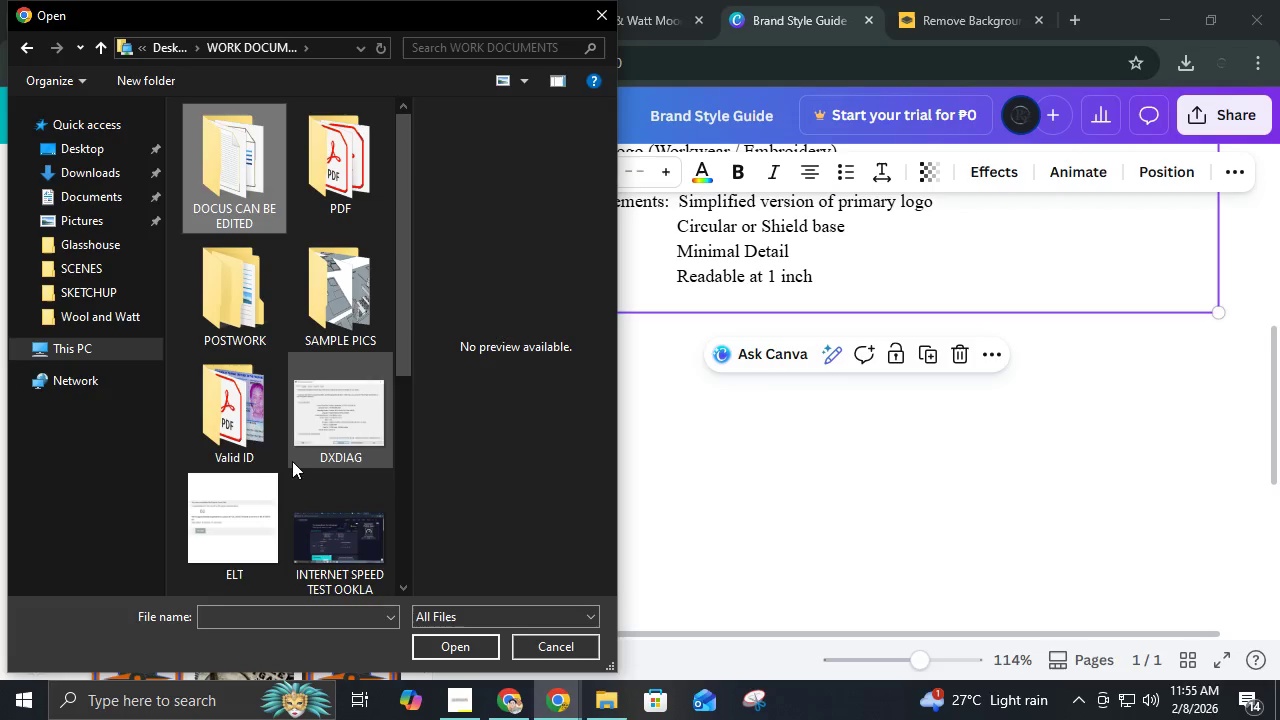 
scroll: coordinate [286, 482], scroll_direction: none, amount: 0.0
 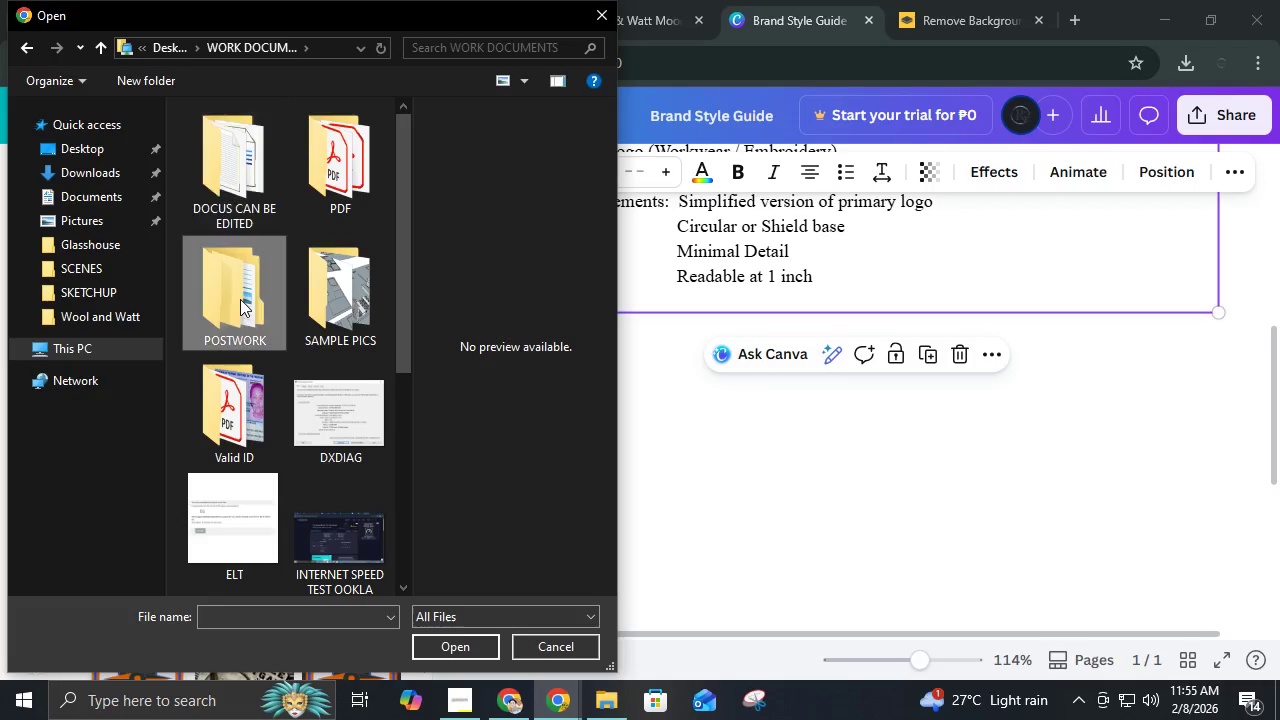 
double_click([240, 299])
 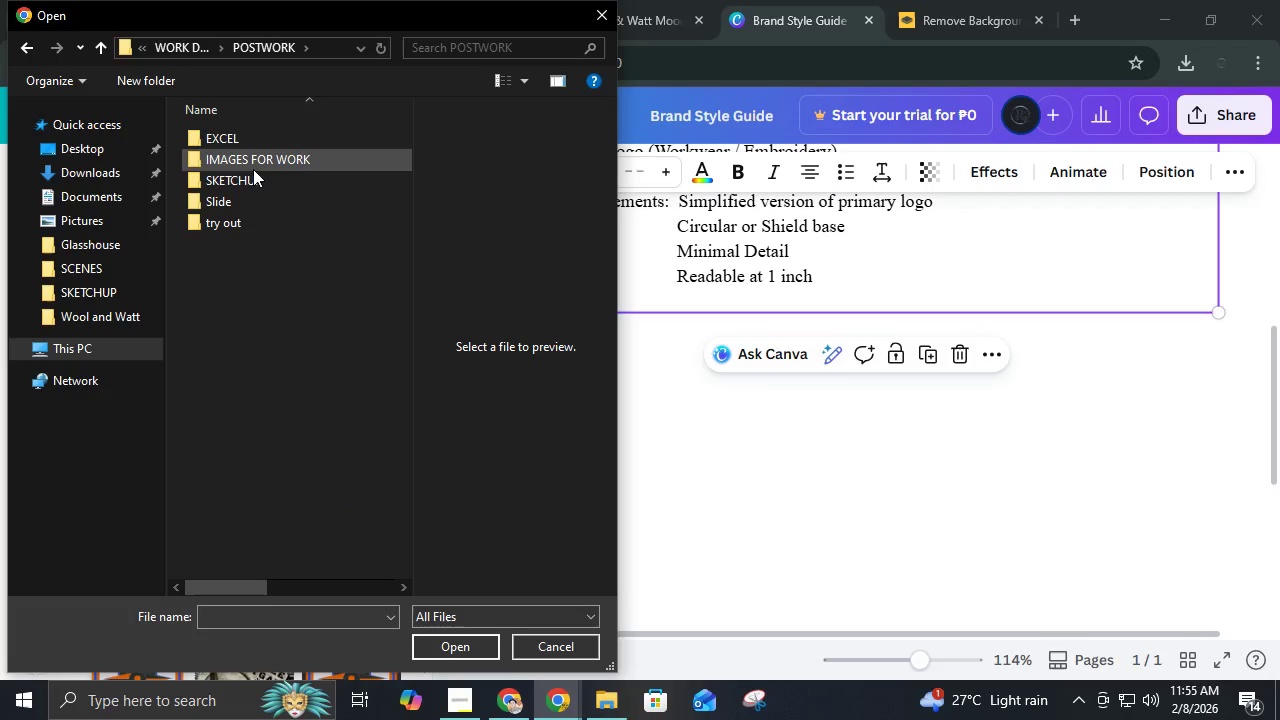 
double_click([253, 169])
 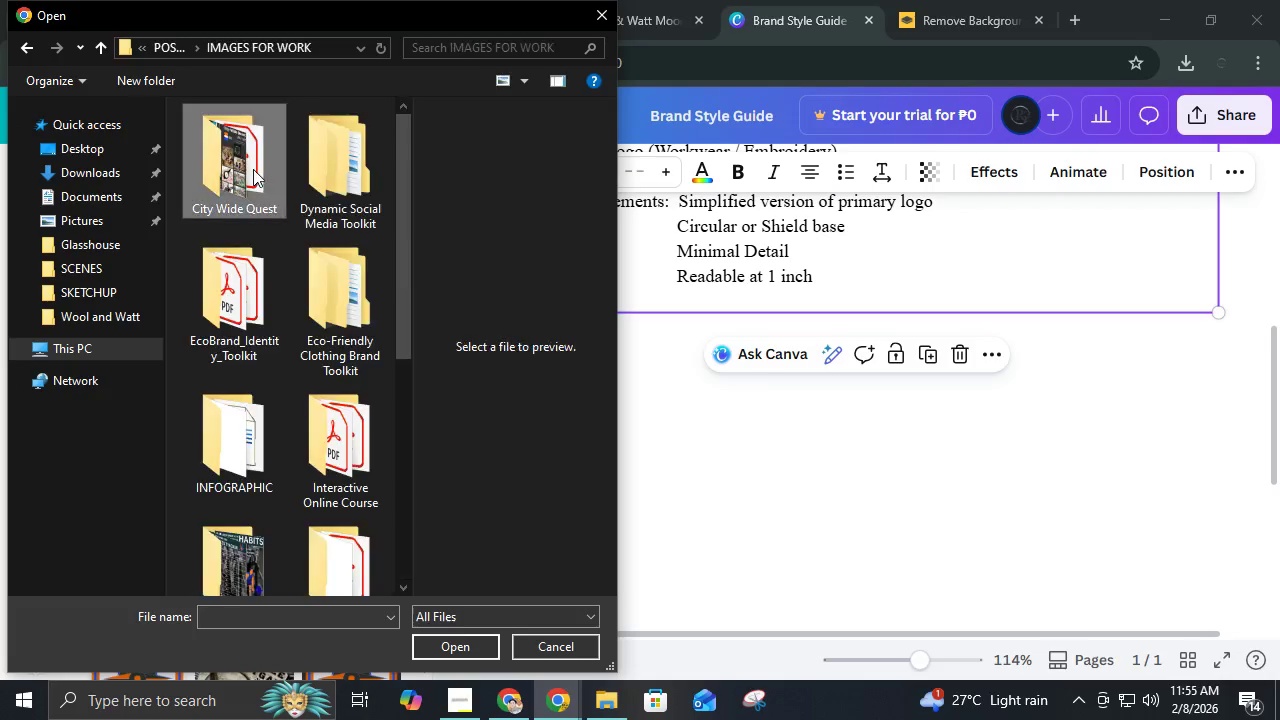 
triple_click([253, 169])
 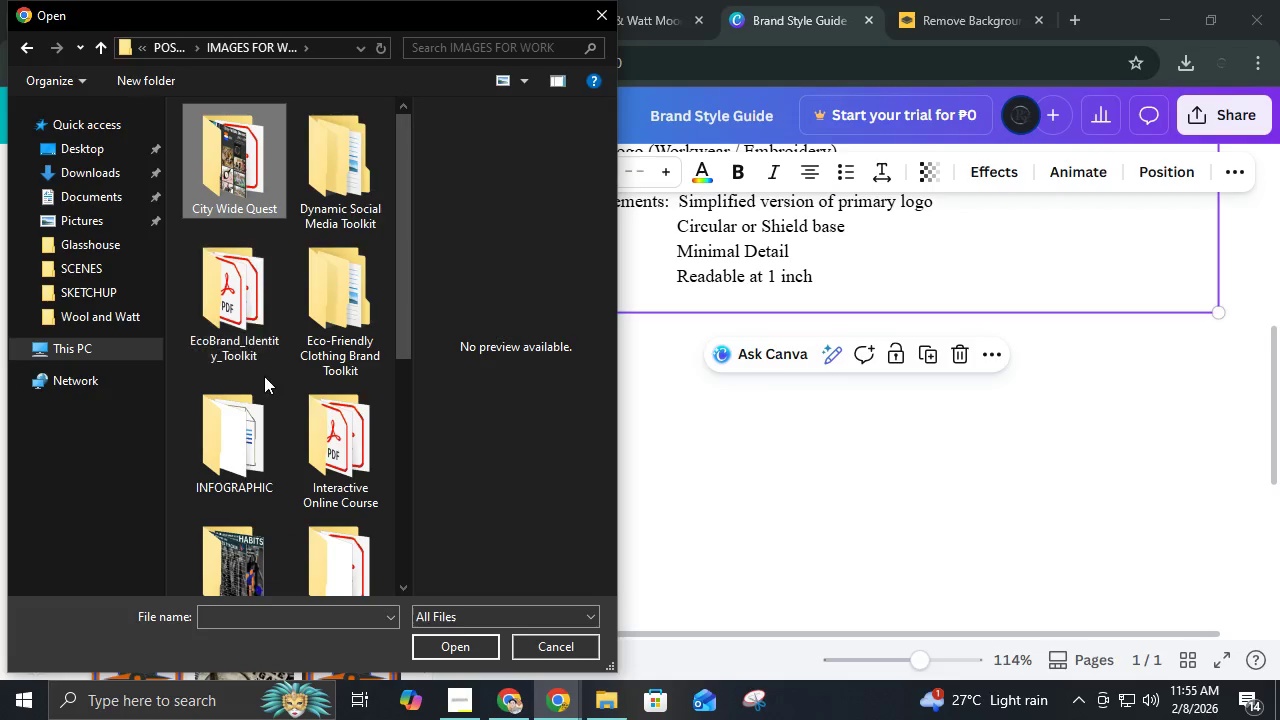 
left_click([264, 382])
 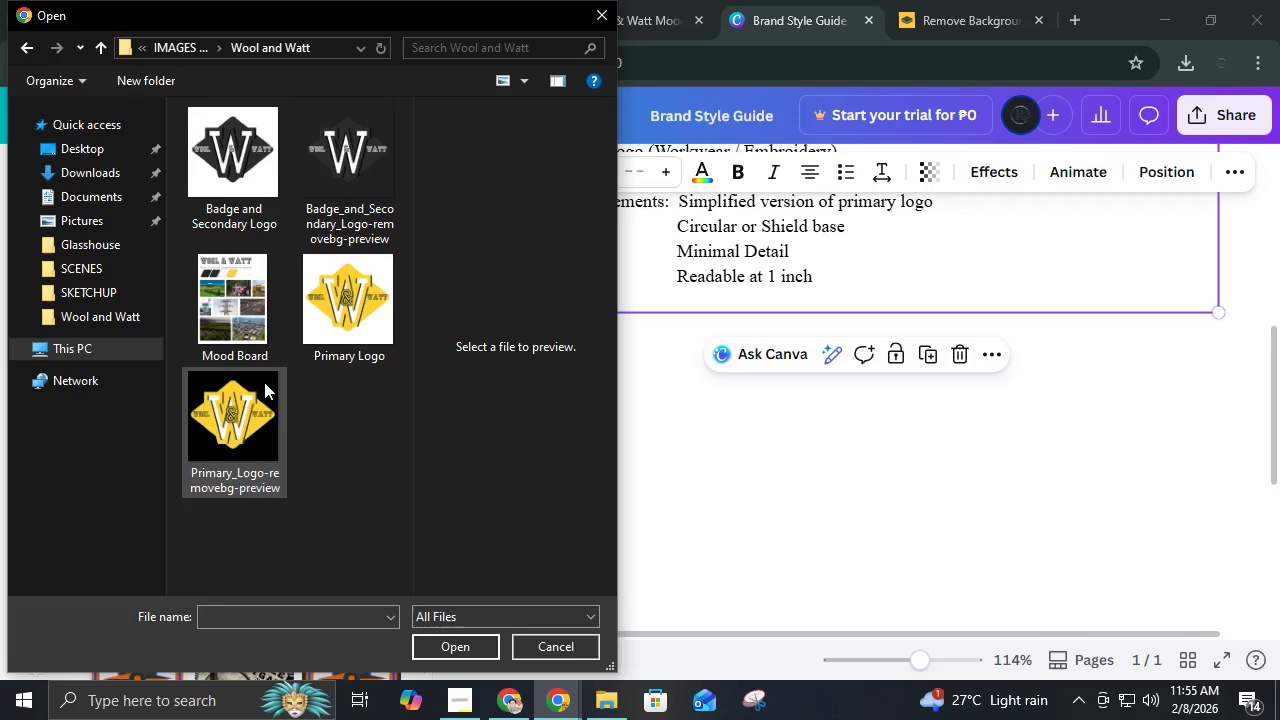 
scroll: coordinate [264, 376], scroll_direction: down, amount: 4.0
 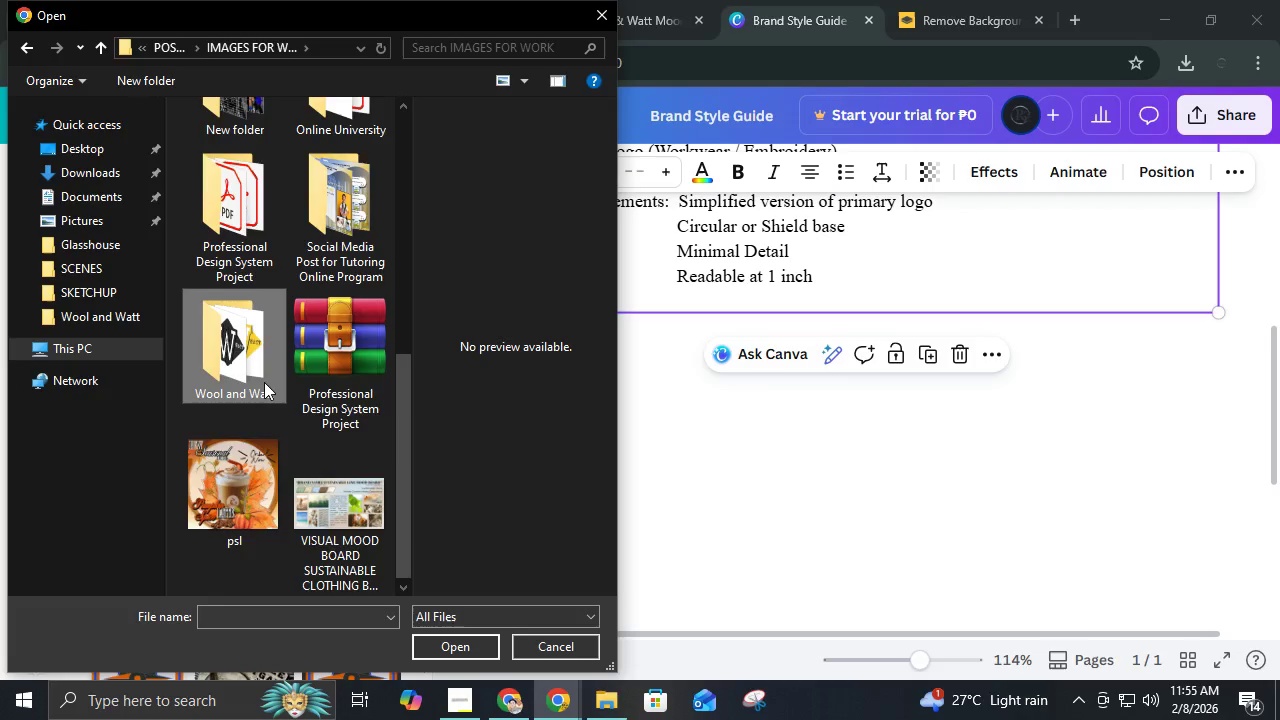 
double_click([264, 382])
 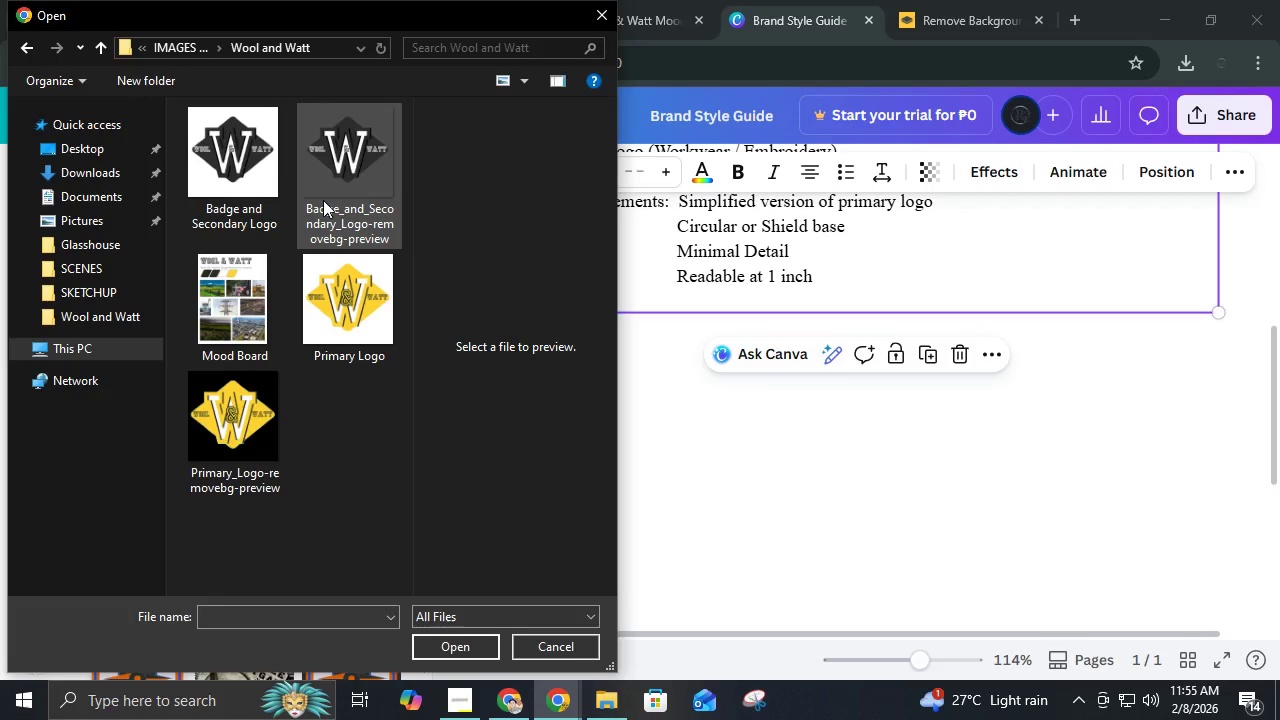 
left_click([323, 200])
 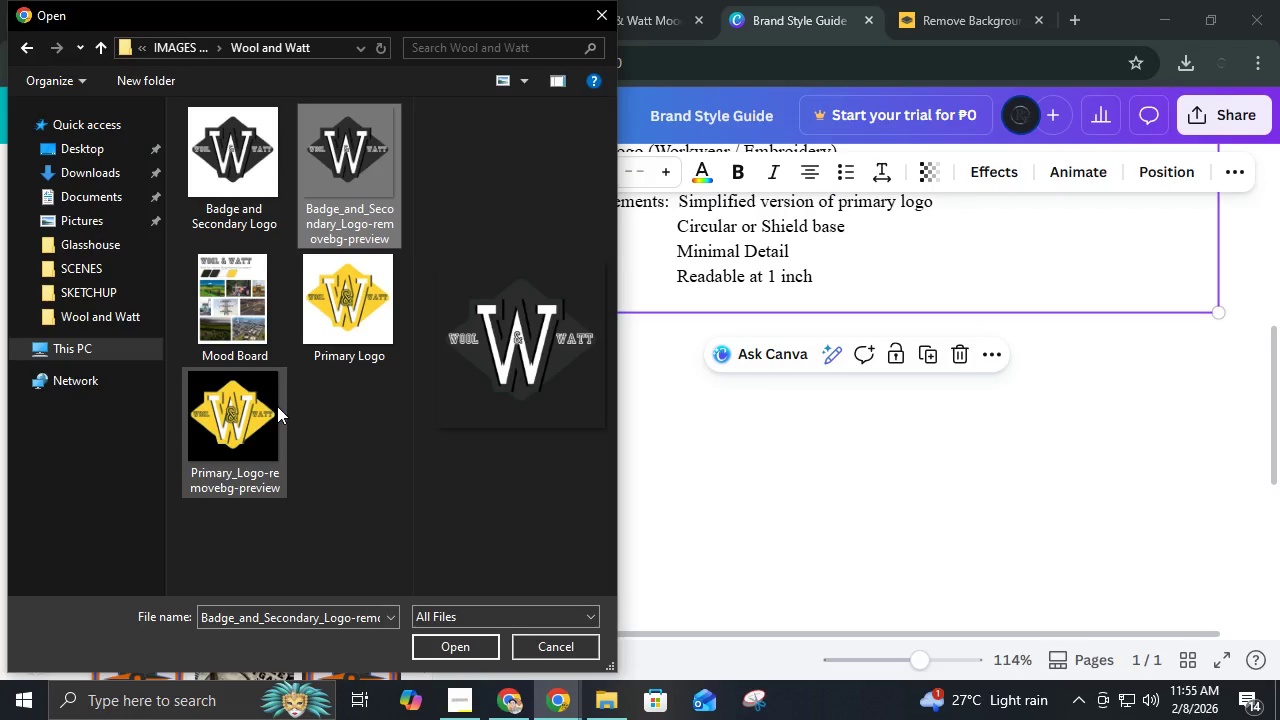 
hold_key(key=ControlLeft, duration=0.44)
left_click([277, 406])
 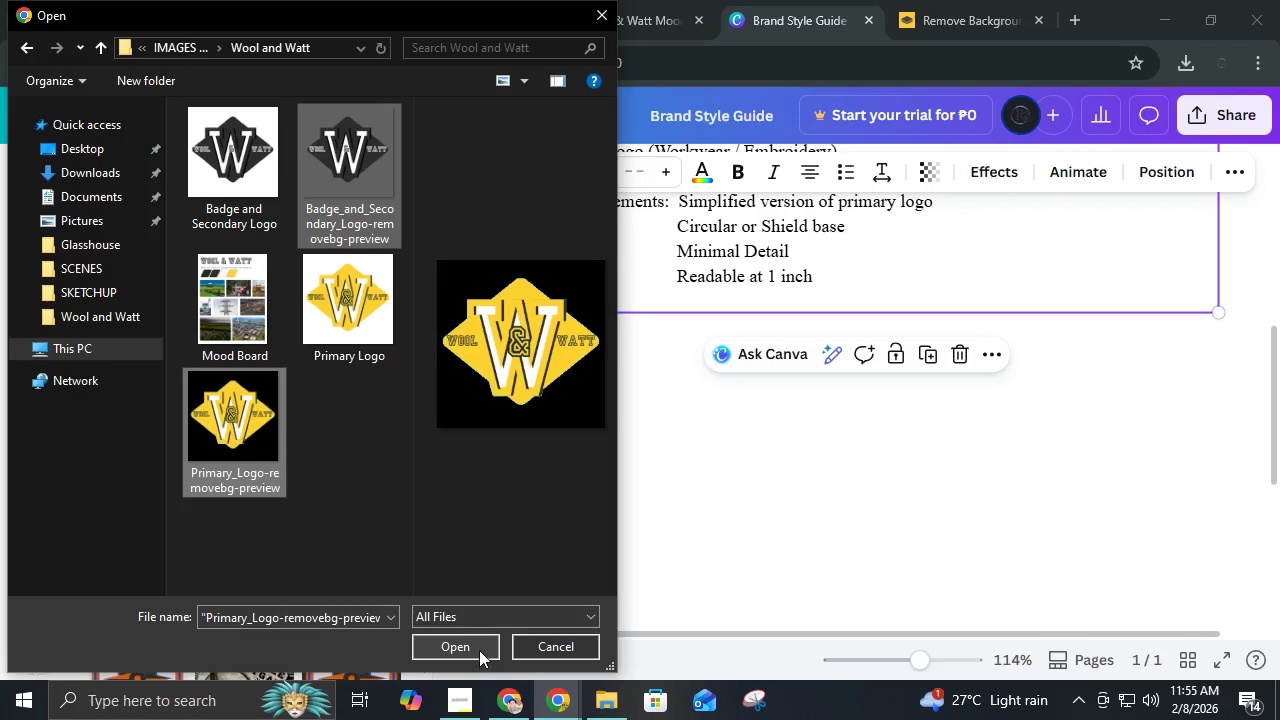 
left_click([479, 650])
 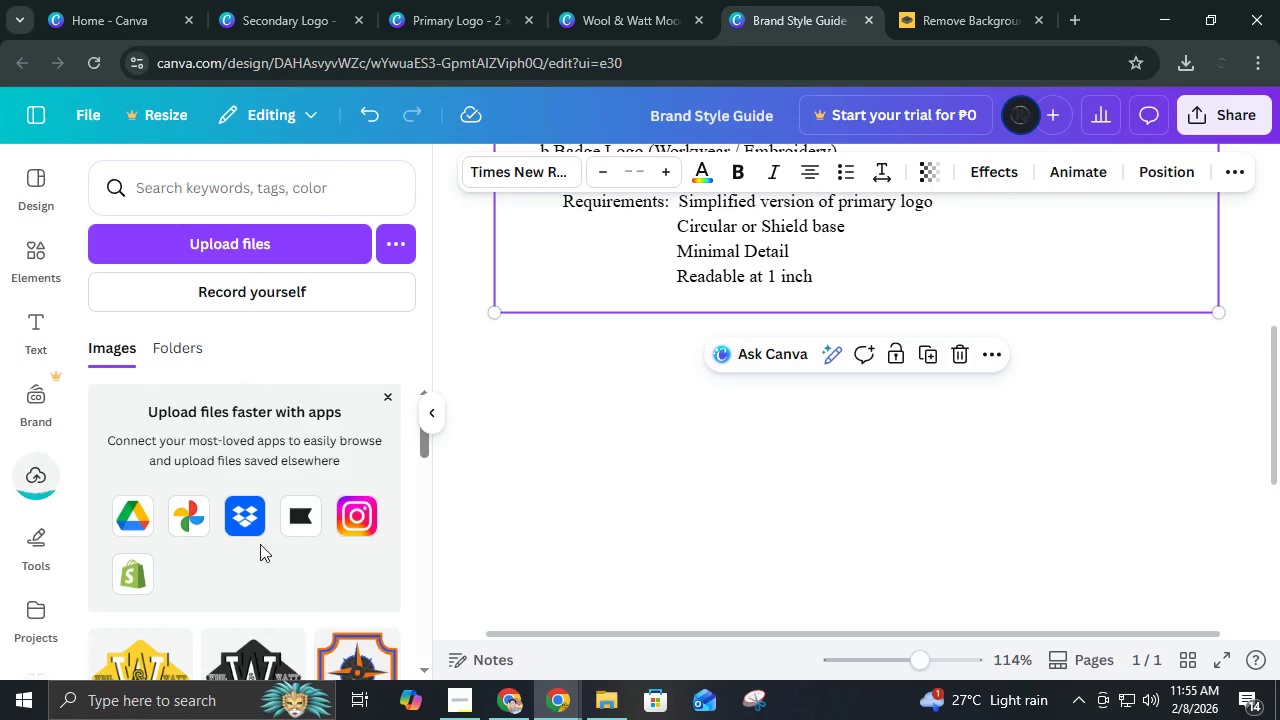 
left_click([155, 669])
 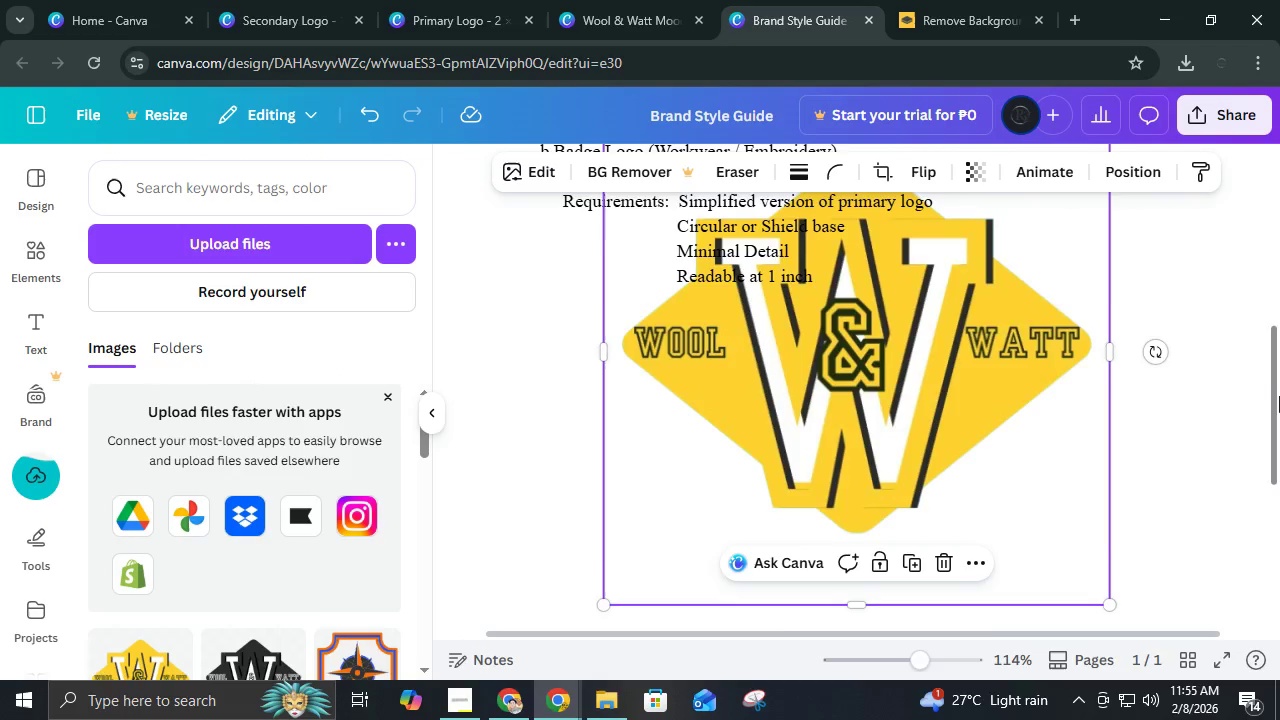 
scroll: coordinate [1279, 396], scroll_direction: up, amount: 2.0
 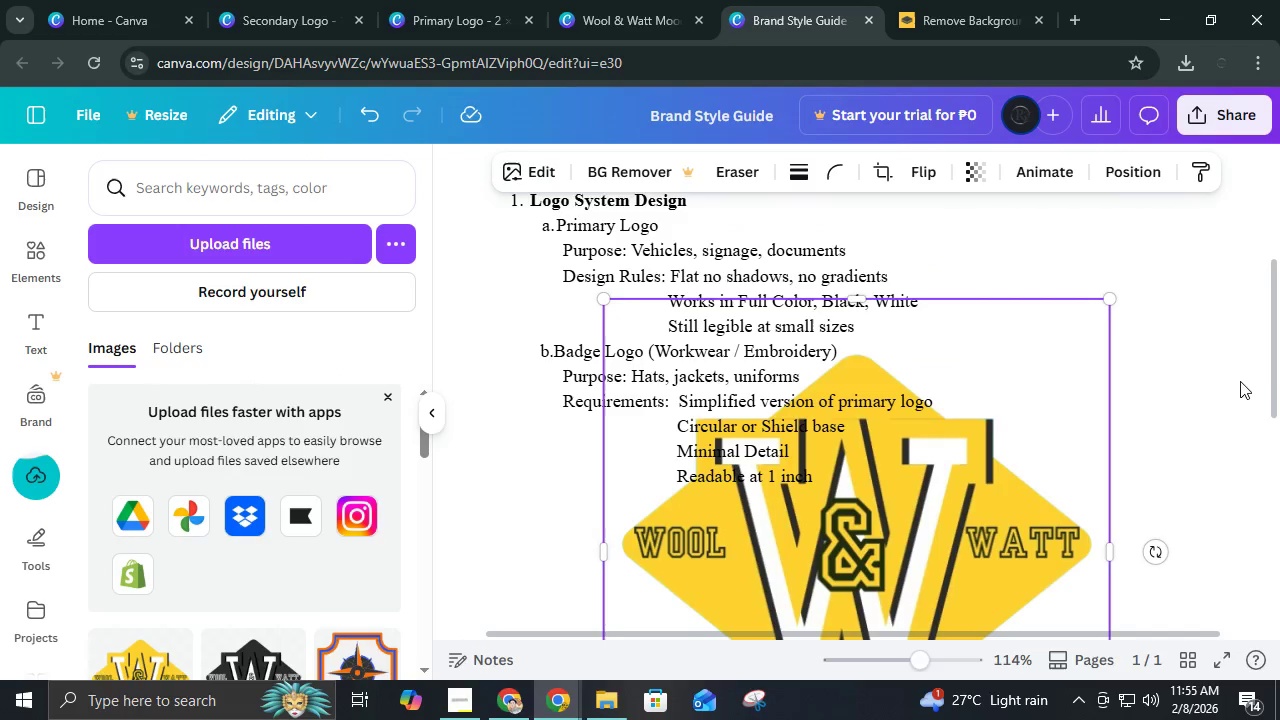 
scroll: coordinate [1232, 377], scroll_direction: down, amount: 1.0
 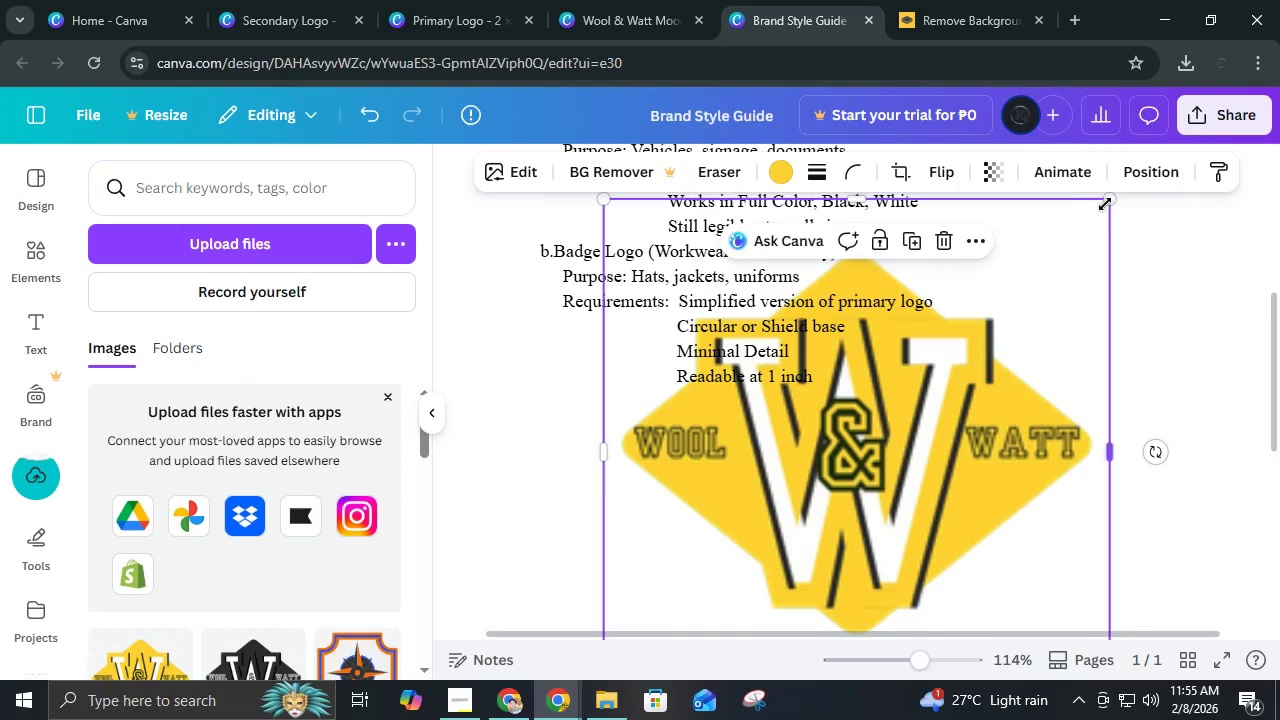 
left_click_drag(start_coordinate=[1105, 202], to_coordinate=[827, 509])
 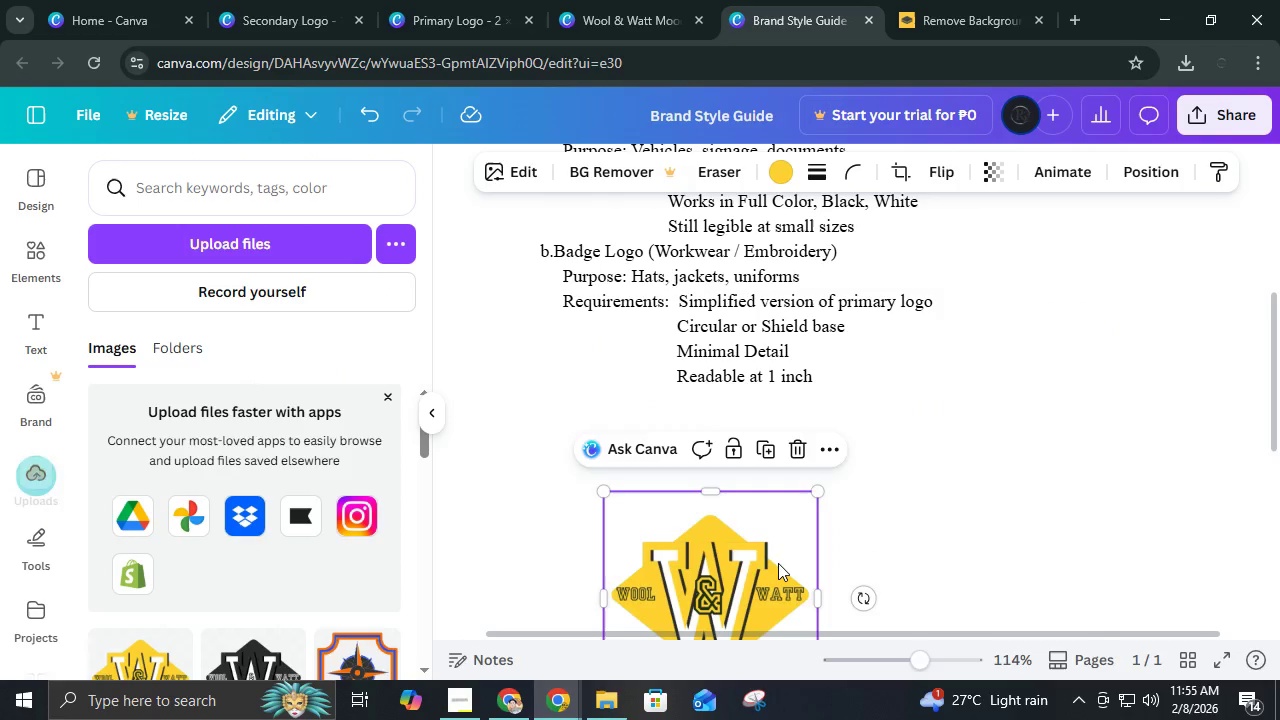 
left_click_drag(start_coordinate=[778, 563], to_coordinate=[1117, 233])
 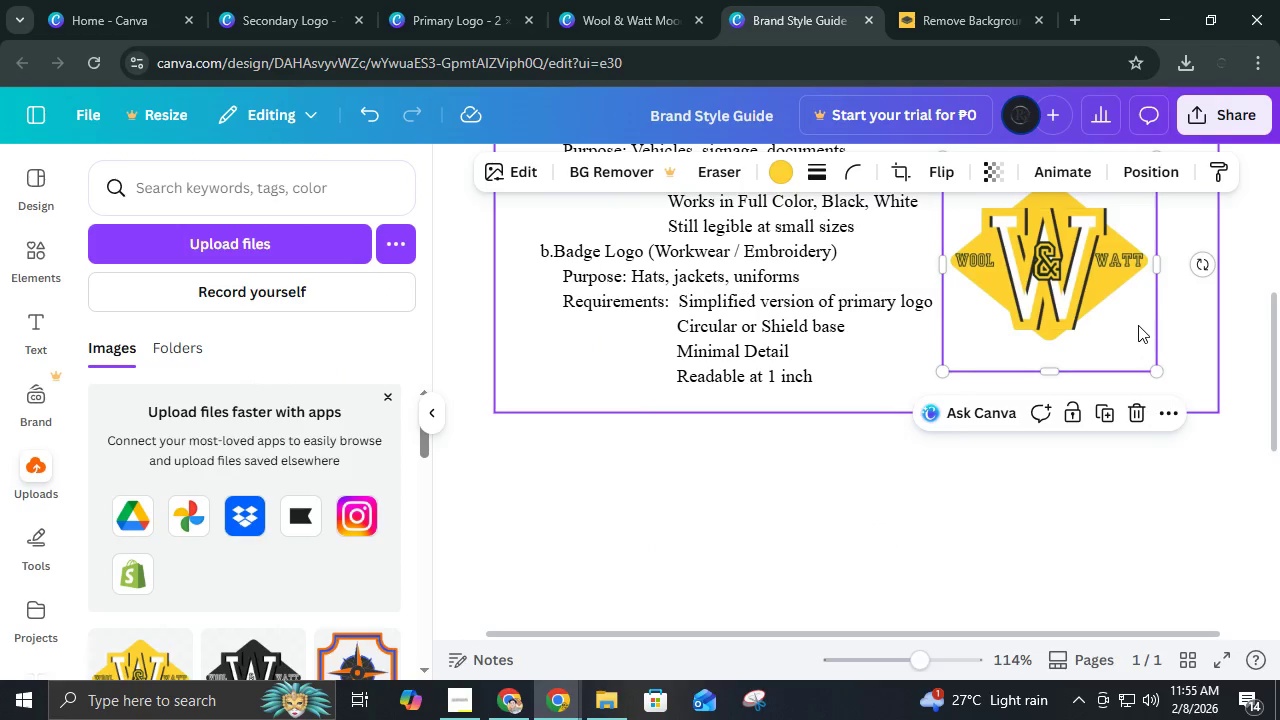 
hold_key(key=ControlLeft, duration=0.56)
scroll: coordinate [1138, 325], scroll_direction: down, amount: 1.0
 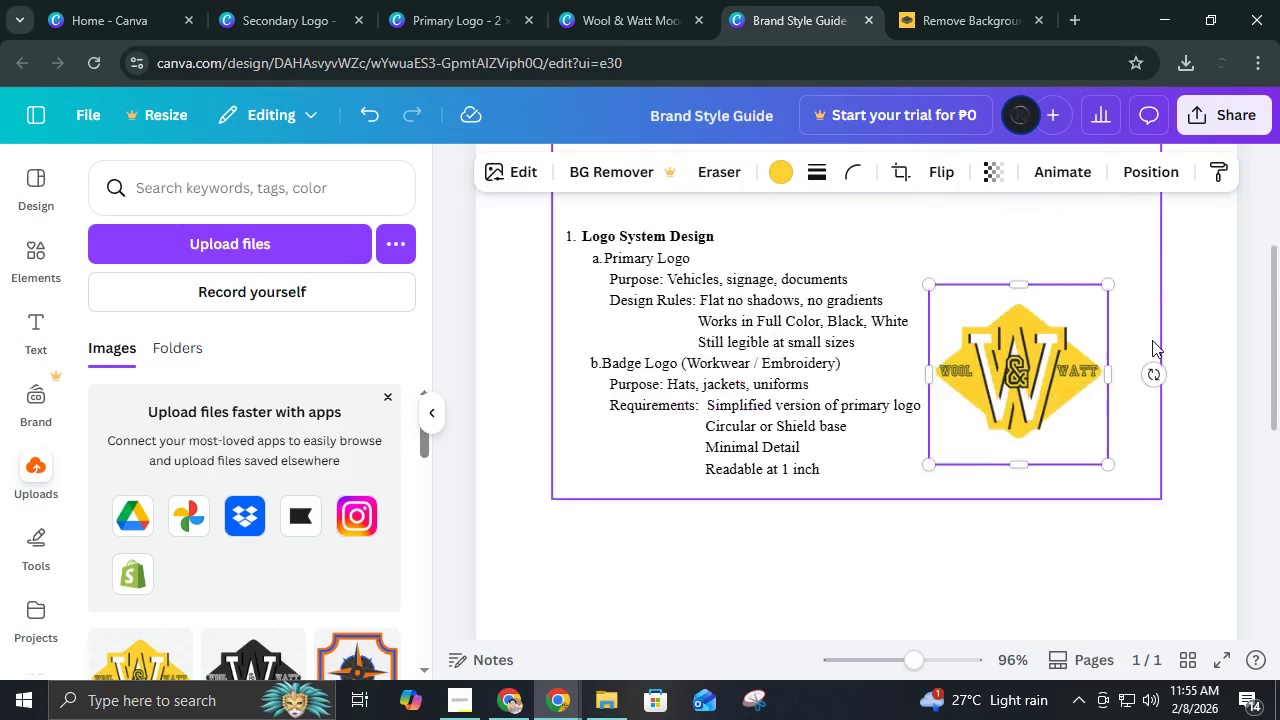 
scroll: coordinate [1152, 340], scroll_direction: up, amount: 2.0
 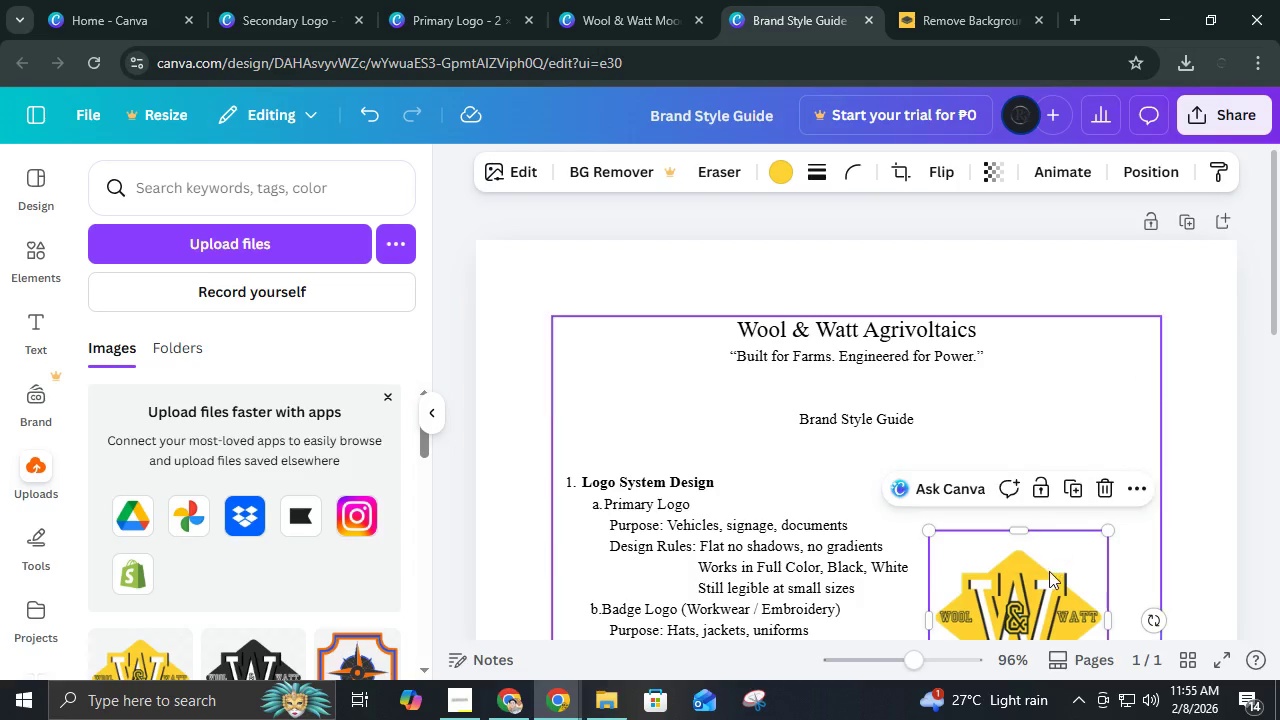 
left_click_drag(start_coordinate=[1048, 572], to_coordinate=[1095, 496])
 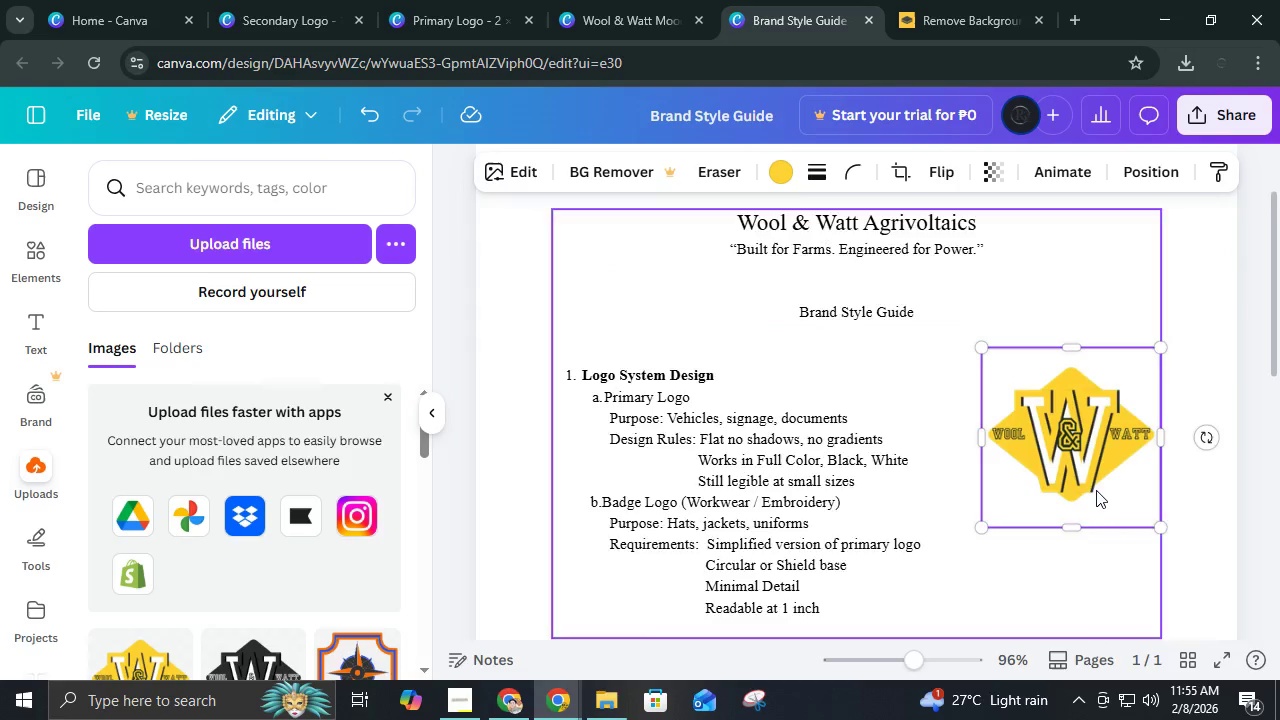 
scroll: coordinate [1096, 490], scroll_direction: down, amount: 1.0
 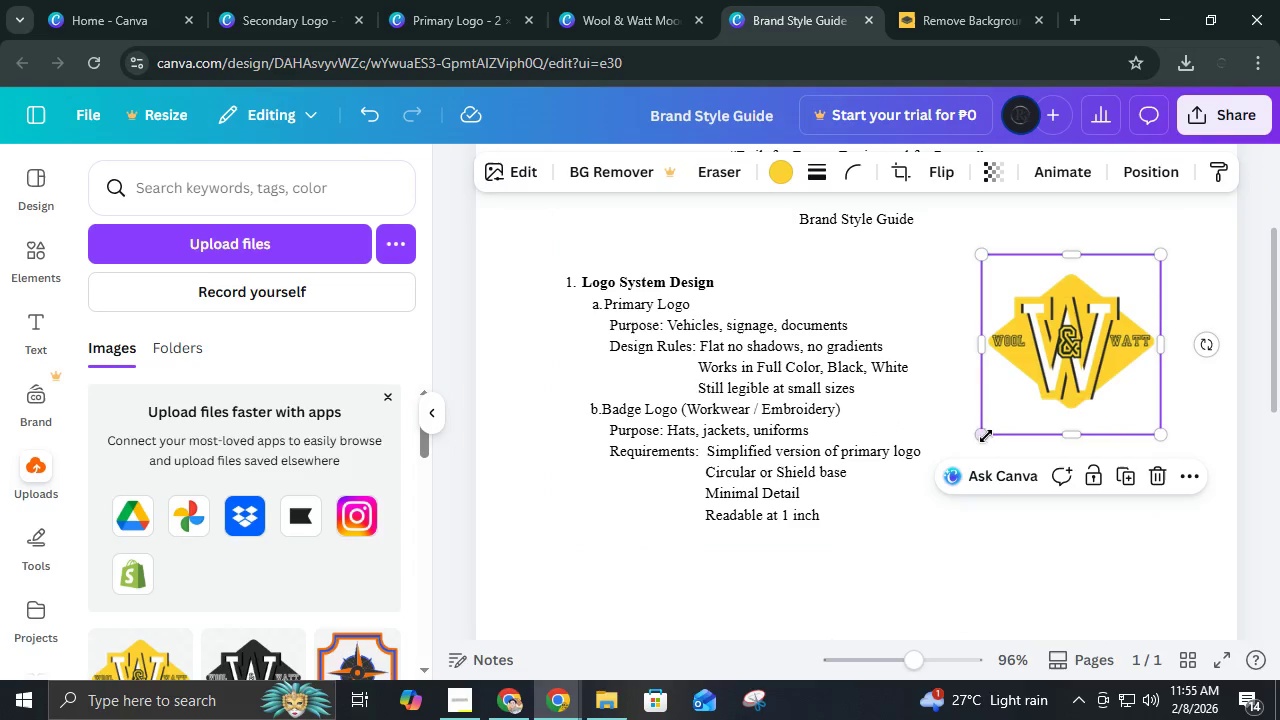 
left_click_drag(start_coordinate=[986, 436], to_coordinate=[988, 431])
 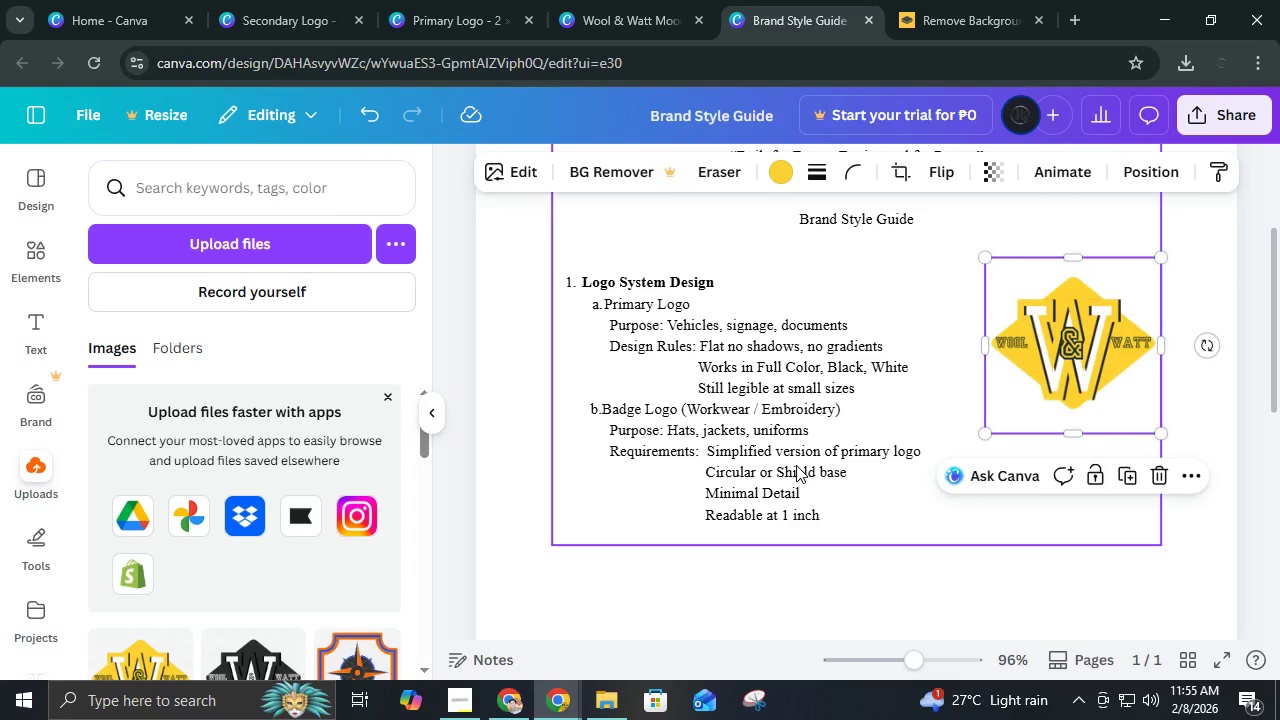 
left_click([246, 664])
 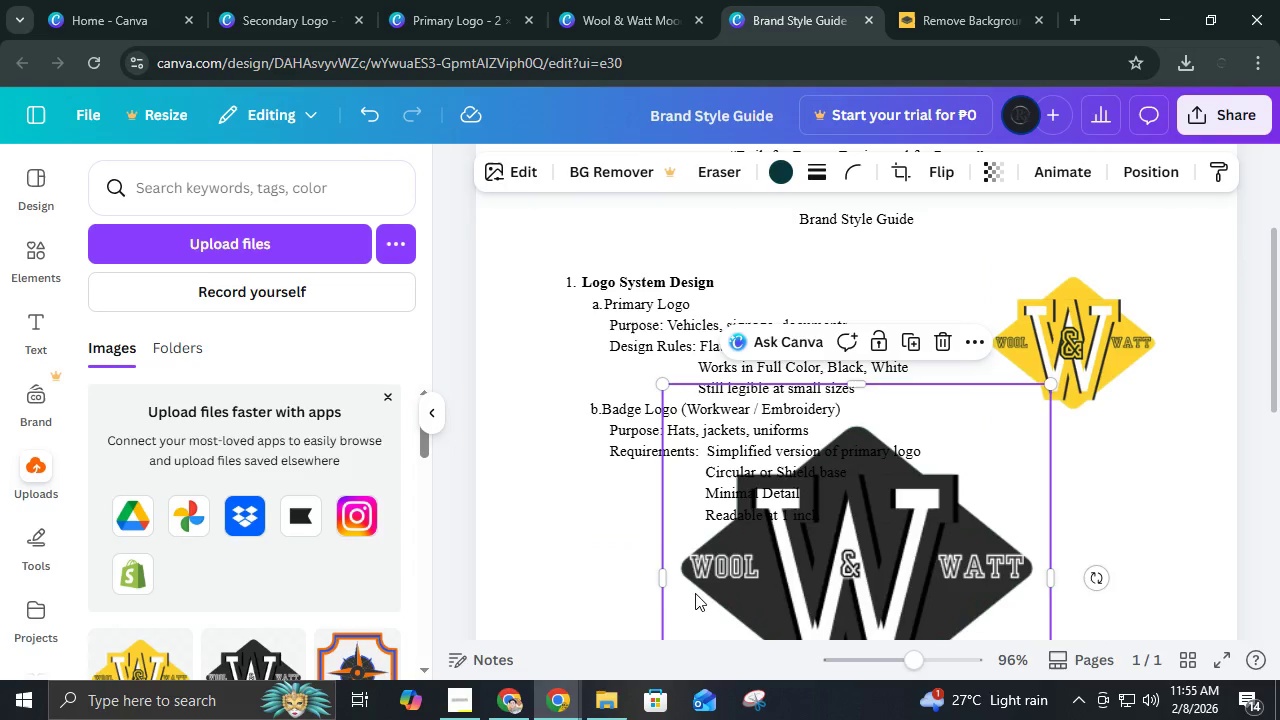 
left_click_drag(start_coordinate=[900, 543], to_coordinate=[1035, 429])
 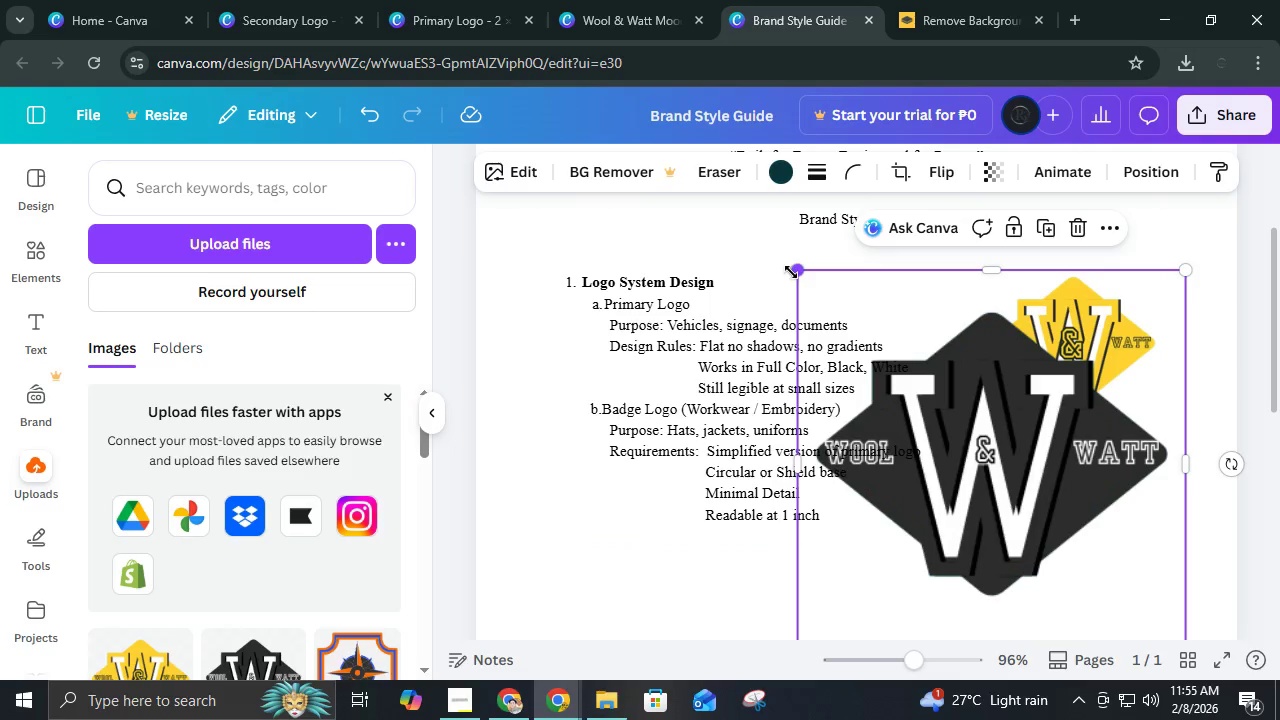 
left_click_drag(start_coordinate=[791, 272], to_coordinate=[881, 328])
 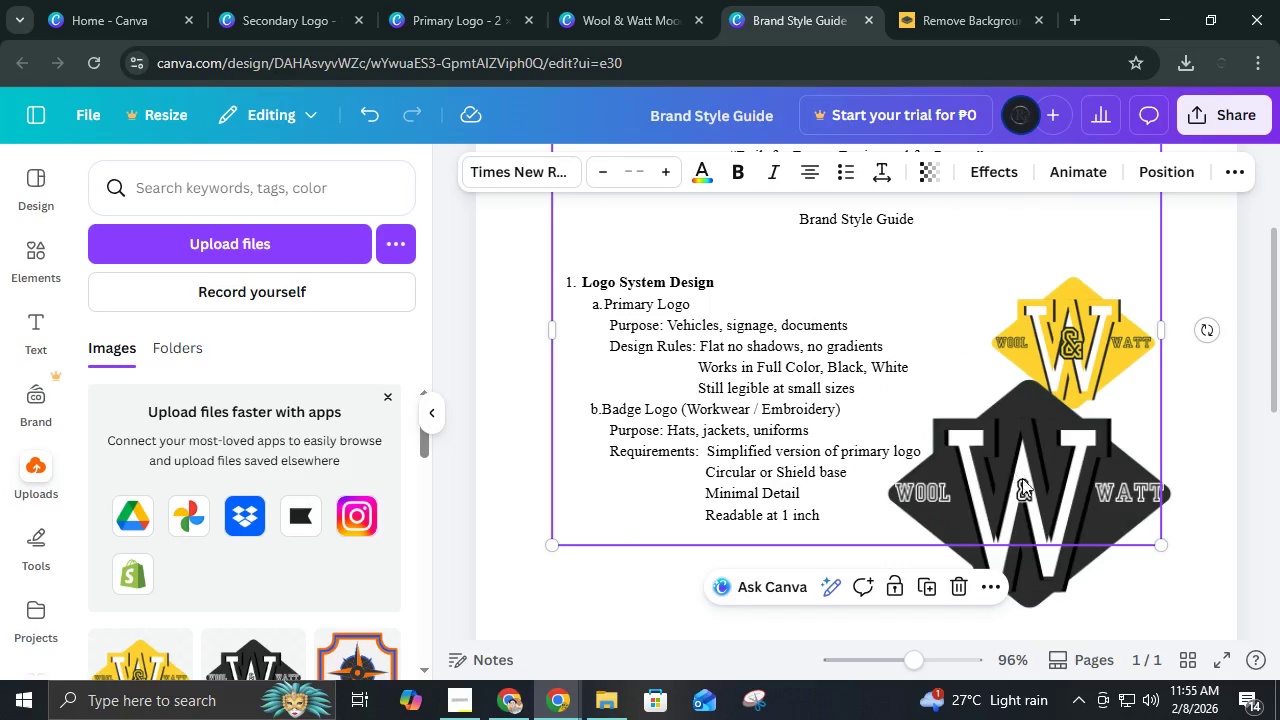 
left_click([1075, 488])
 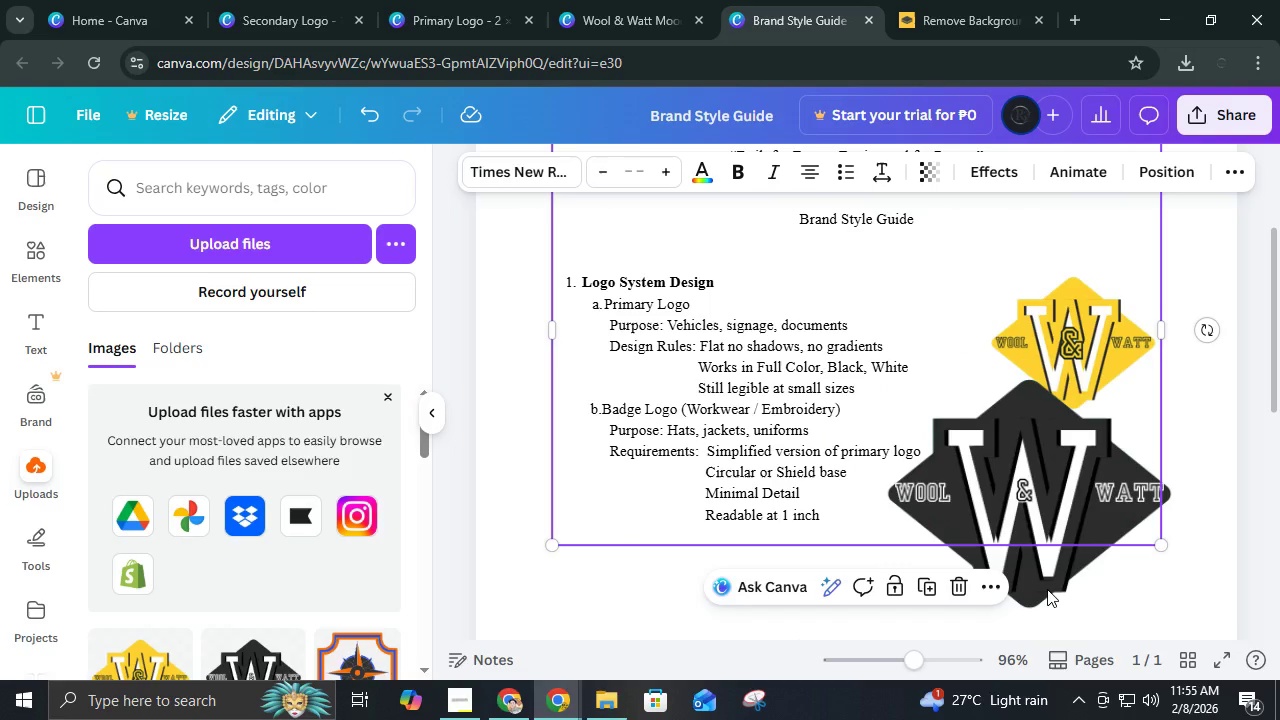 
double_click([1047, 589])
 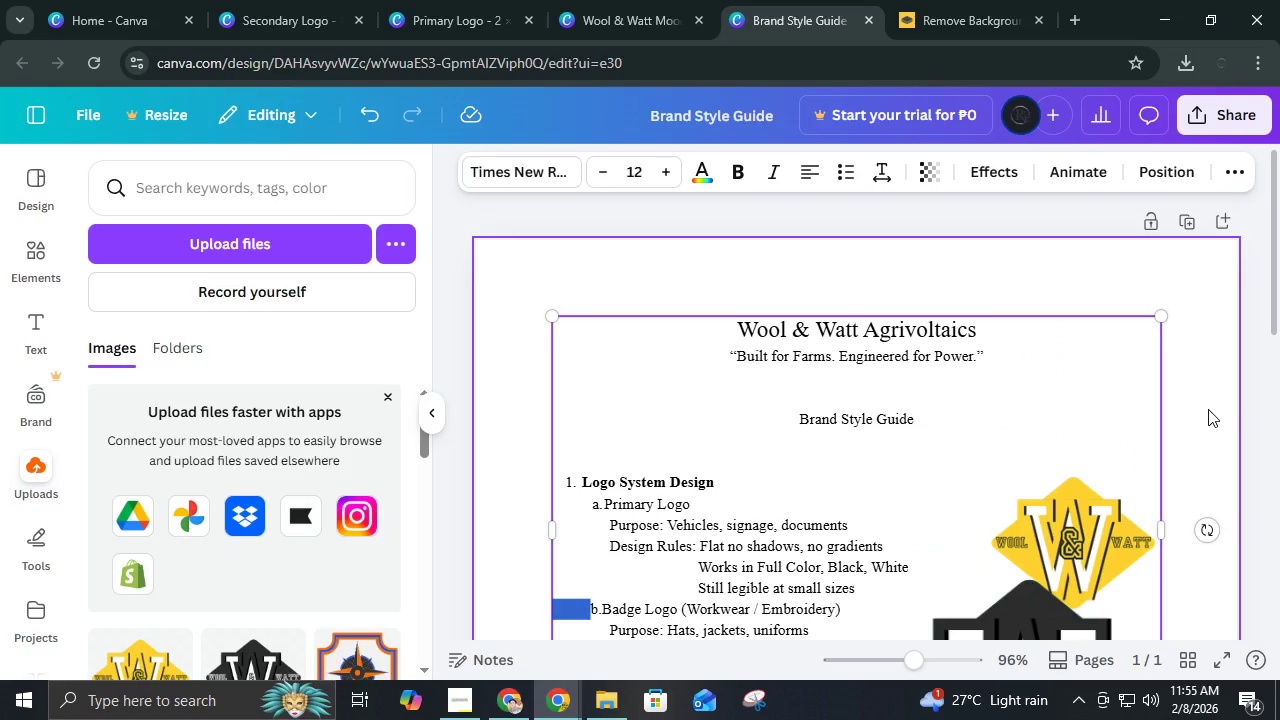 
scroll: coordinate [1208, 409], scroll_direction: down, amount: 3.0
 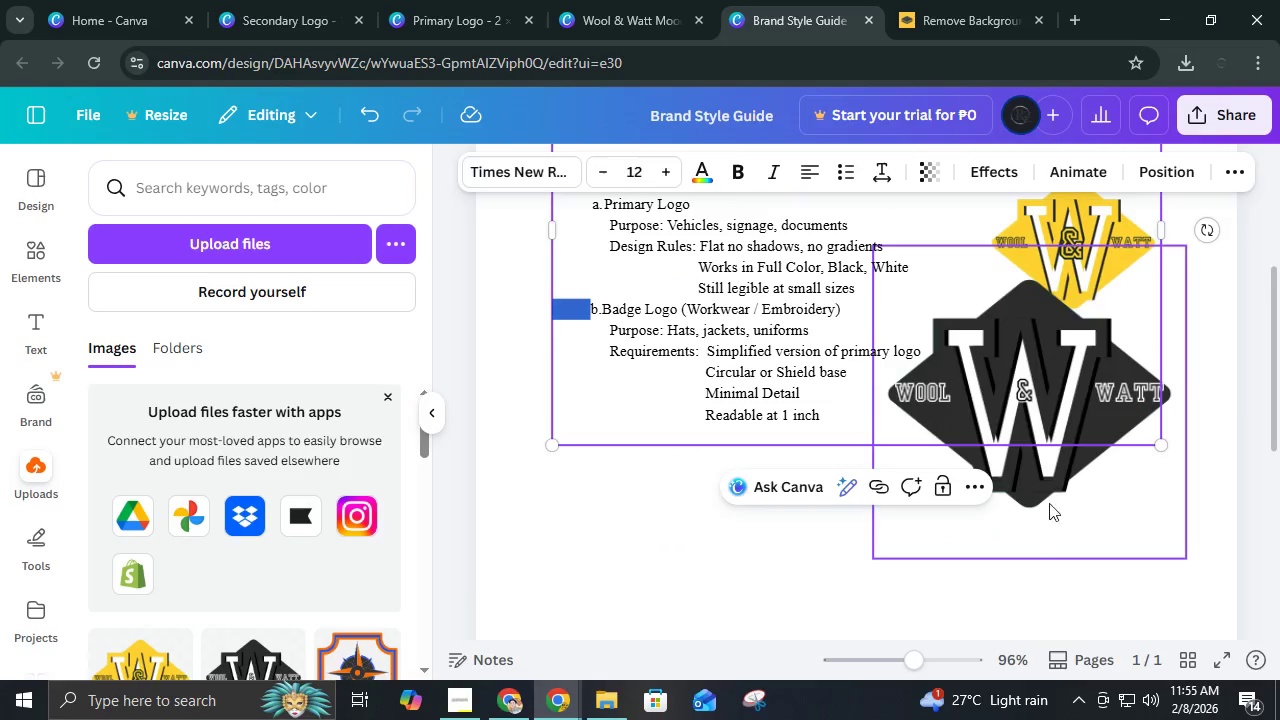 
left_click([1042, 497])
 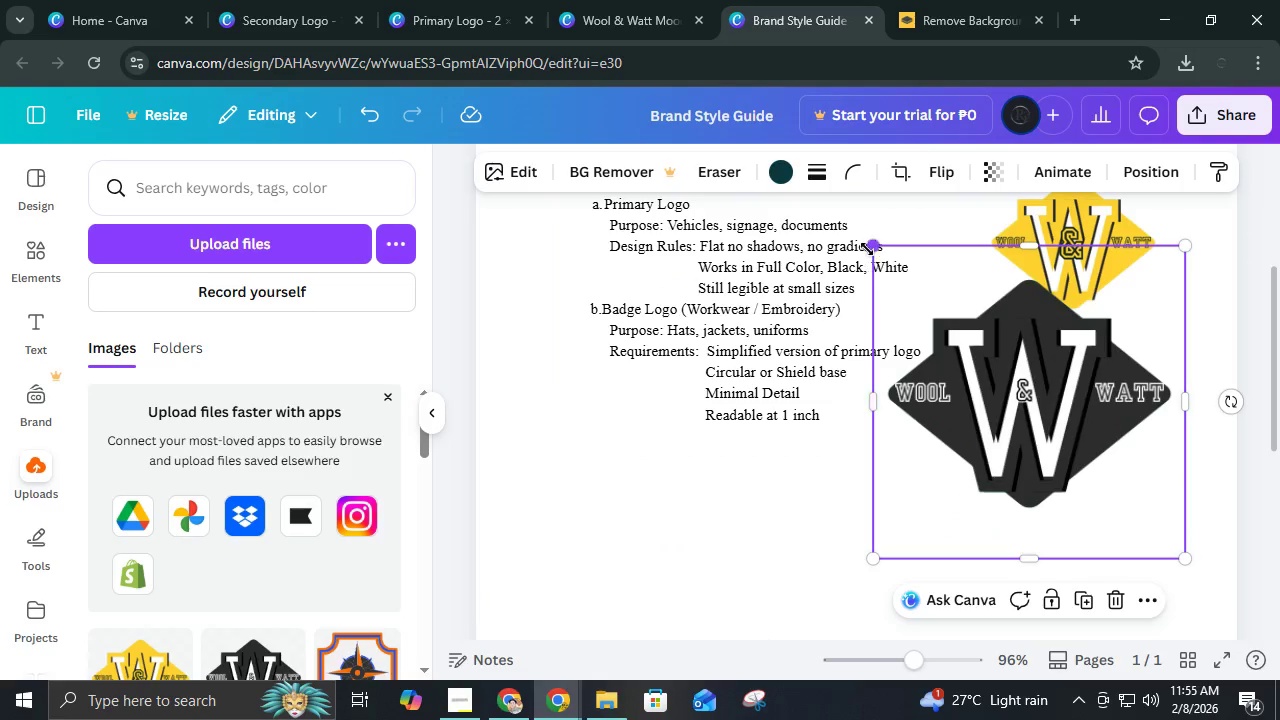 
left_click_drag(start_coordinate=[867, 249], to_coordinate=[989, 353])
 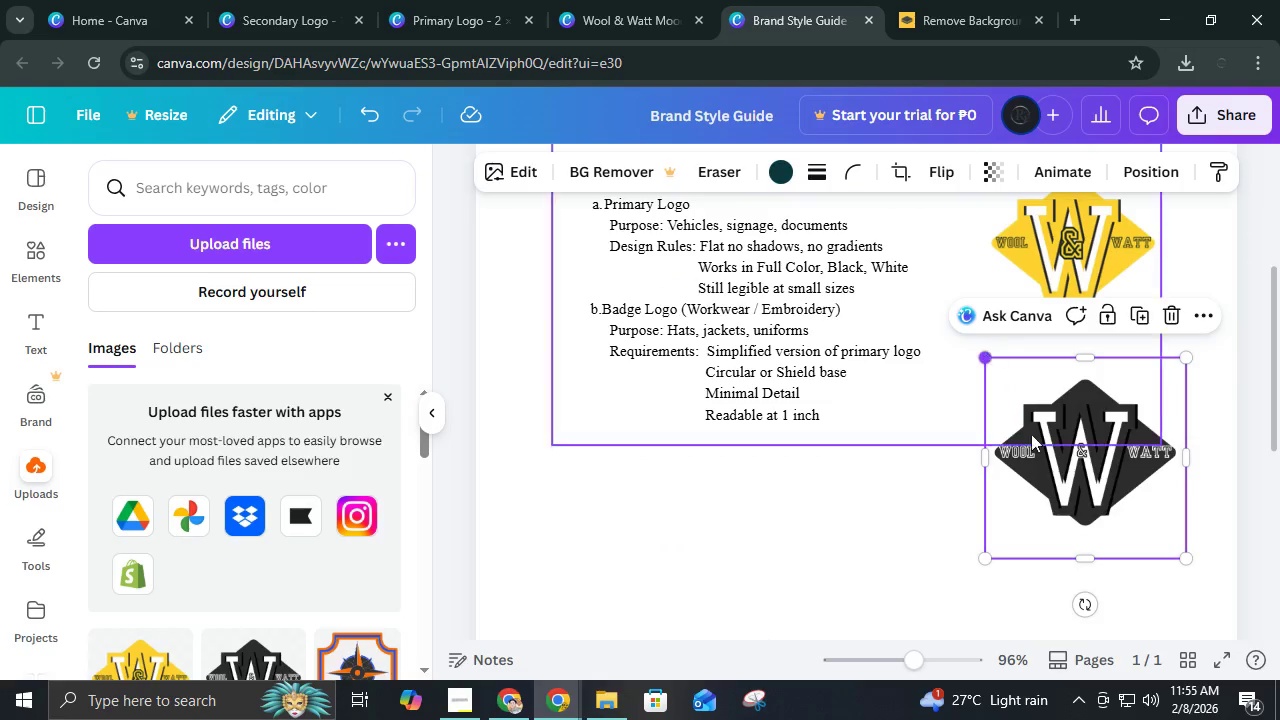 
left_click([989, 353])
 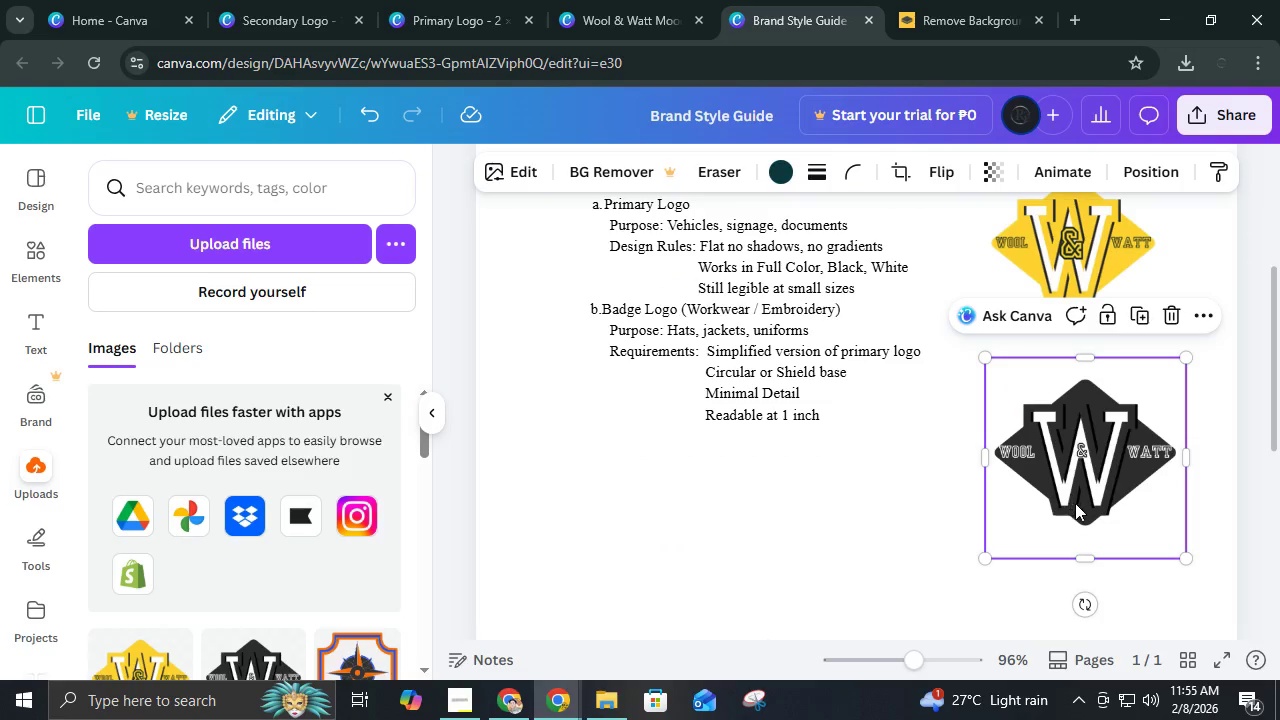 
left_click_drag(start_coordinate=[1075, 504], to_coordinate=[1064, 446])
 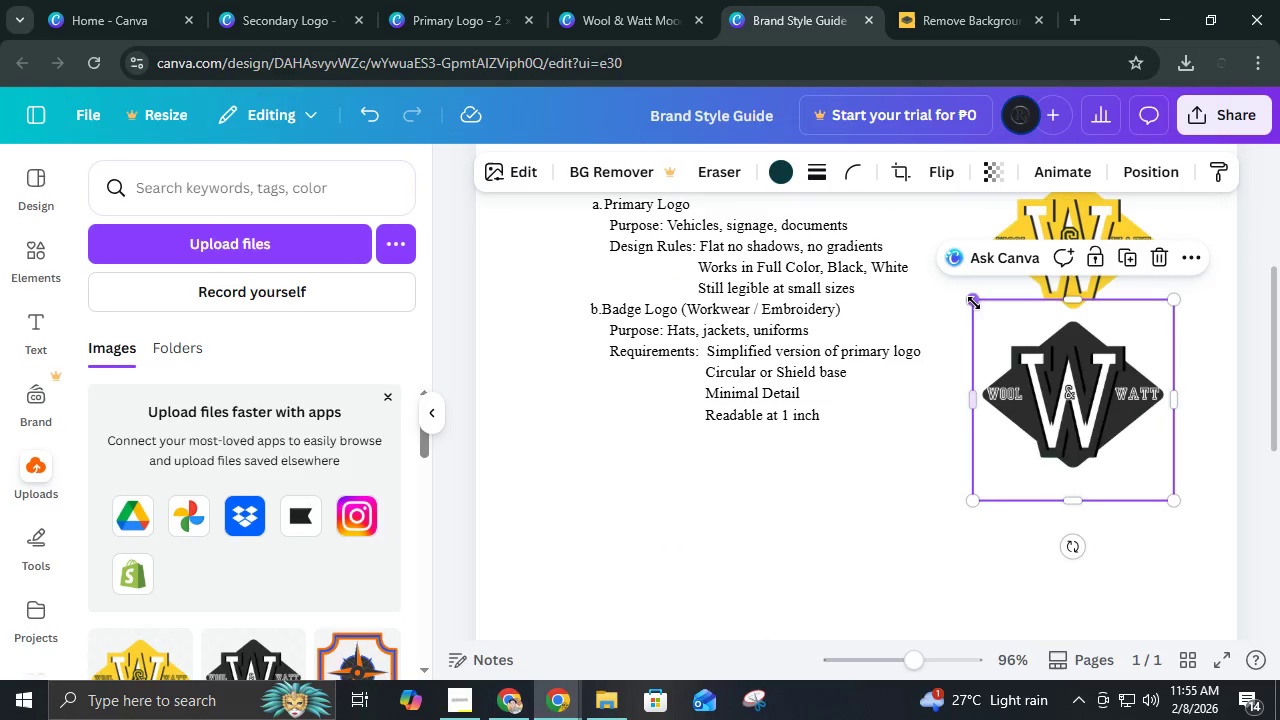 
left_click_drag(start_coordinate=[974, 303], to_coordinate=[972, 342])
 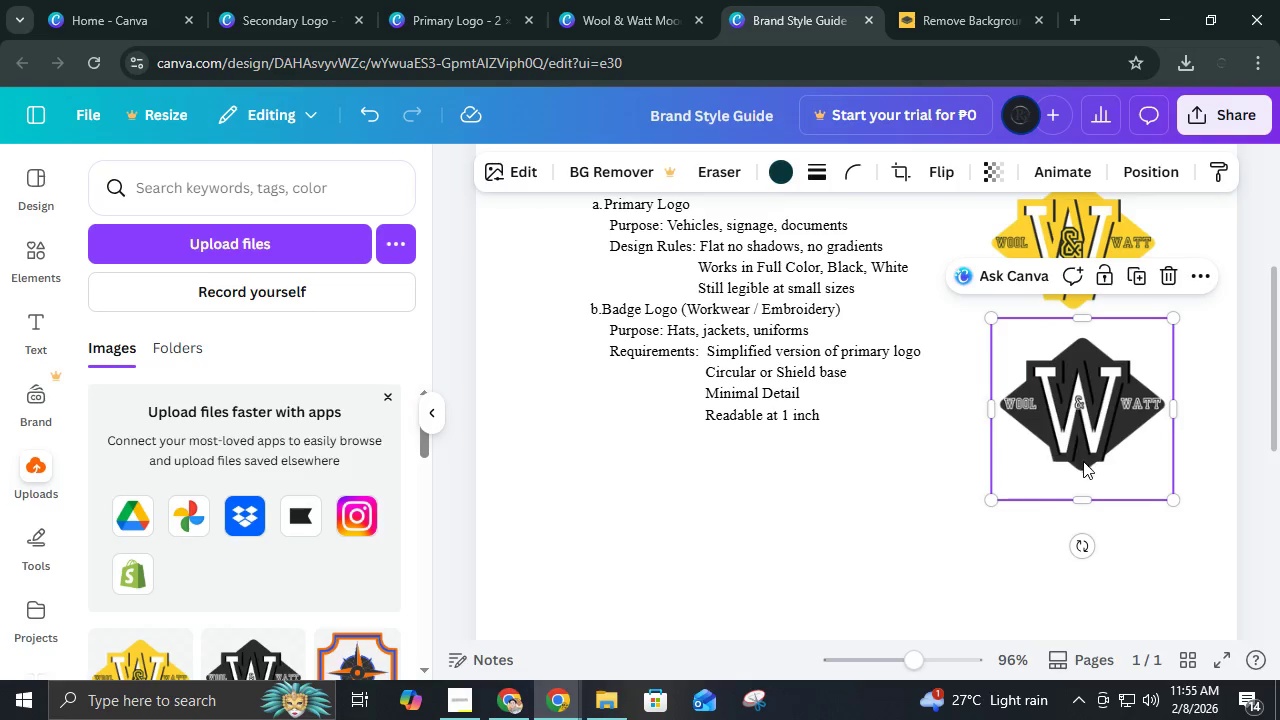 
left_click_drag(start_coordinate=[1083, 461], to_coordinate=[1074, 459])
 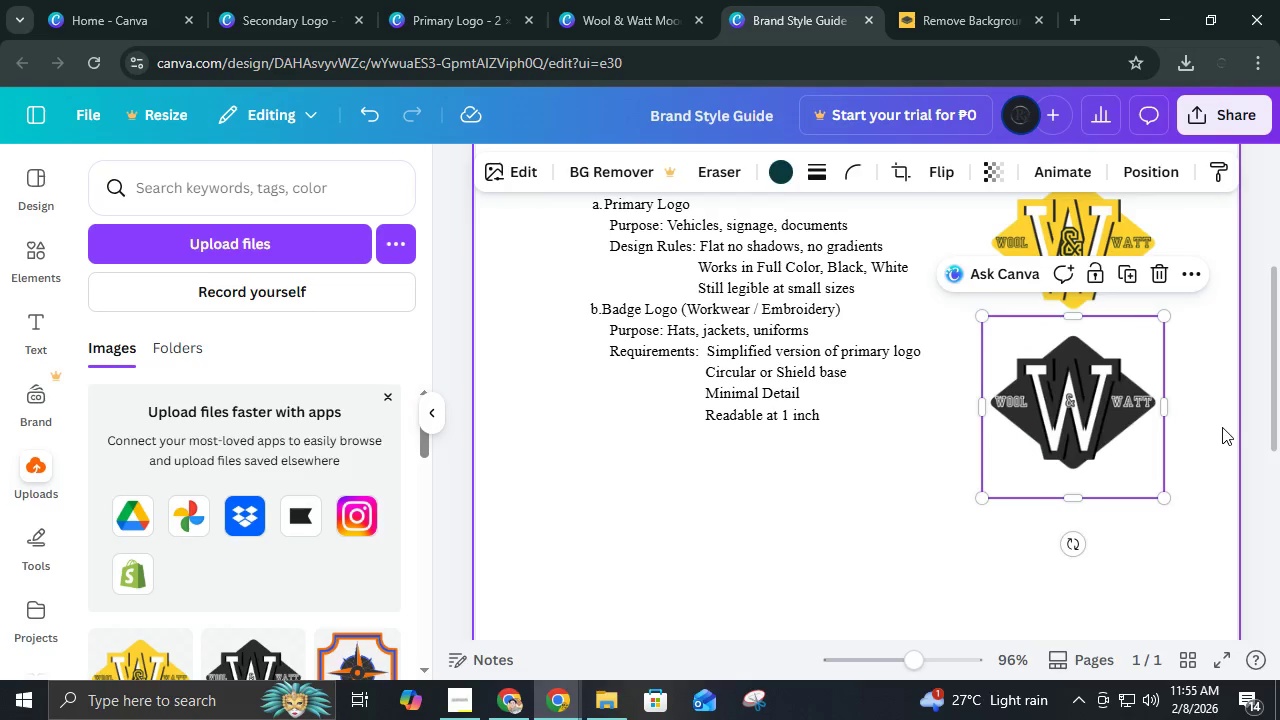 
left_click([1222, 427])
 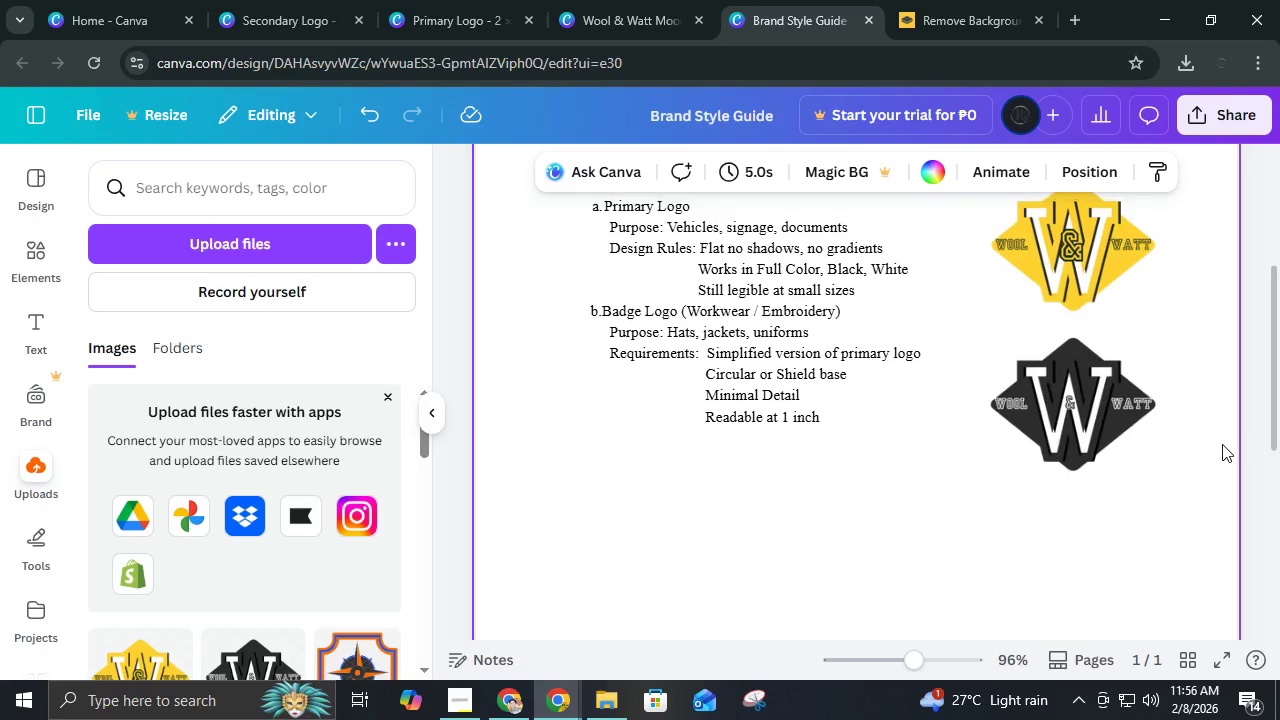 
scroll: coordinate [1191, 461], scroll_direction: up, amount: 2.0
 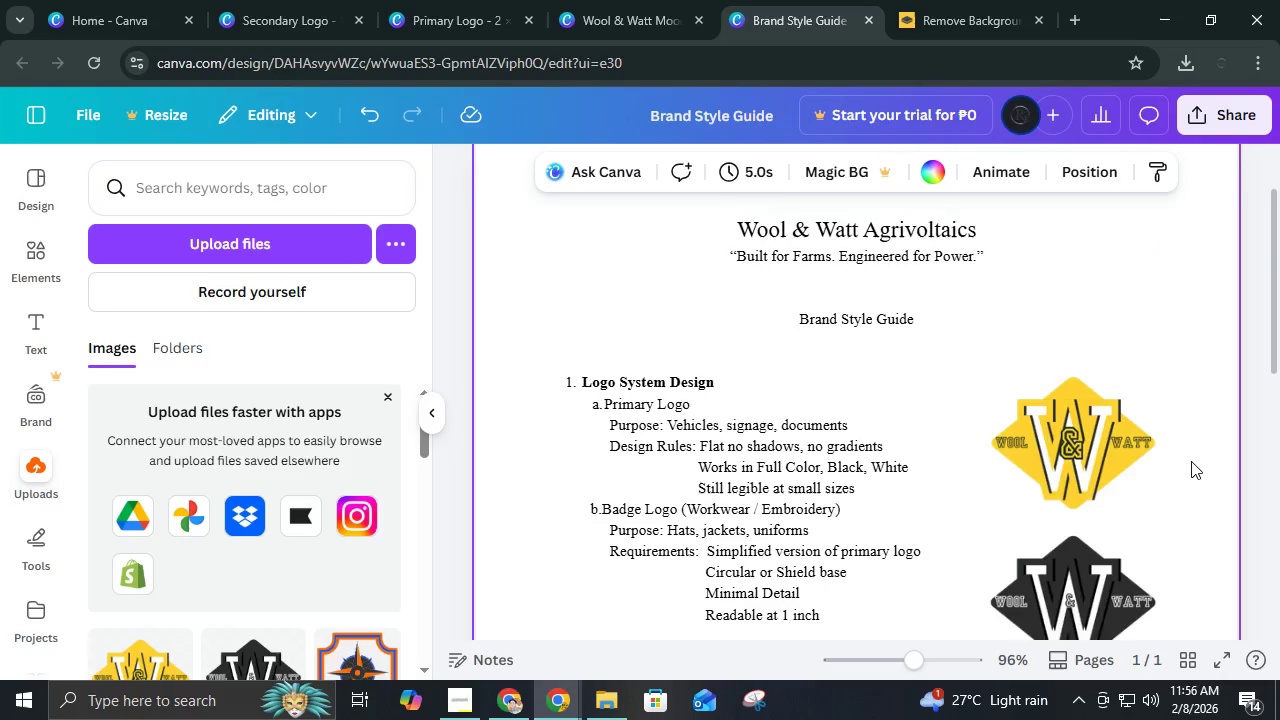 
scroll: coordinate [1191, 461], scroll_direction: down, amount: 4.0
 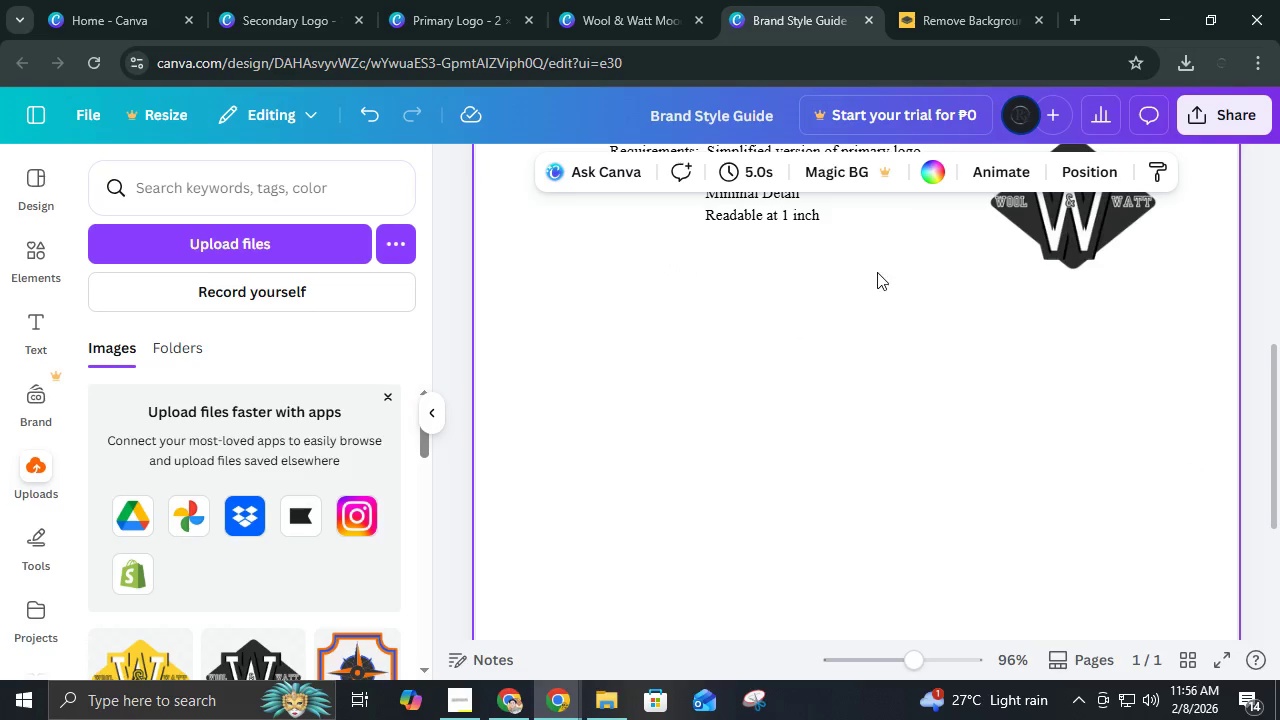 
scroll: coordinate [877, 272], scroll_direction: up, amount: 2.0
 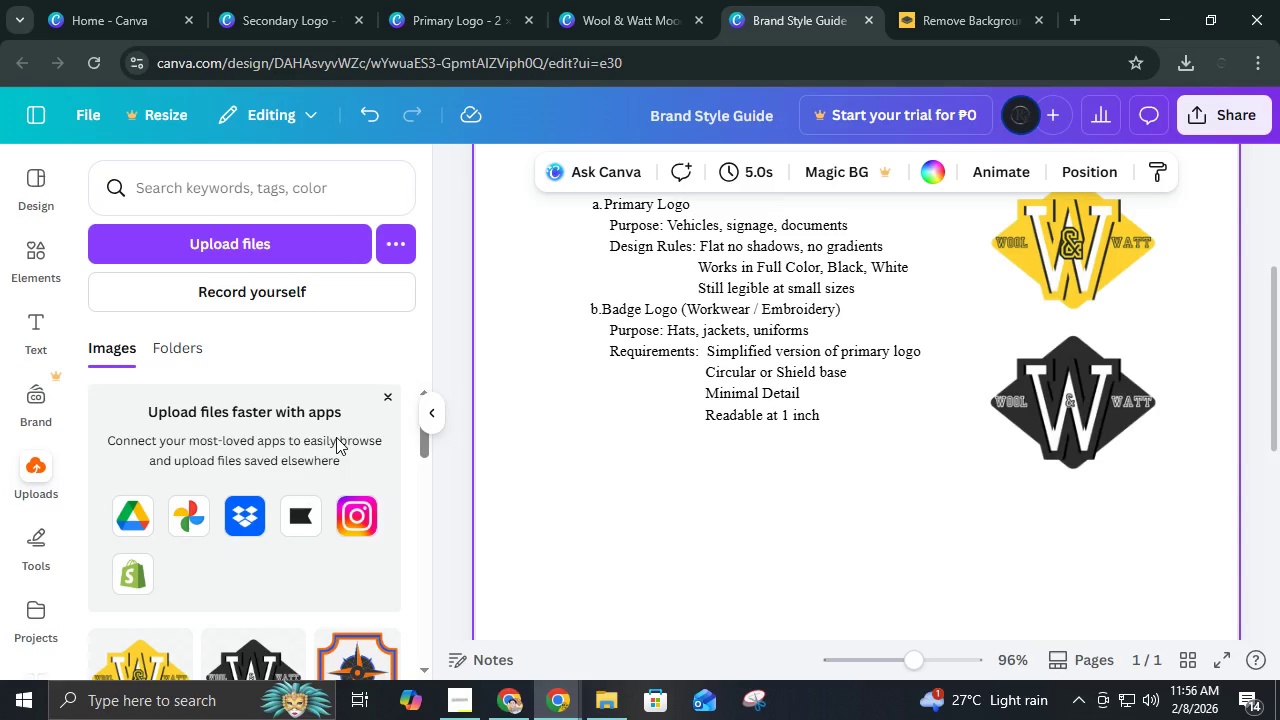 
wait(7.42)
 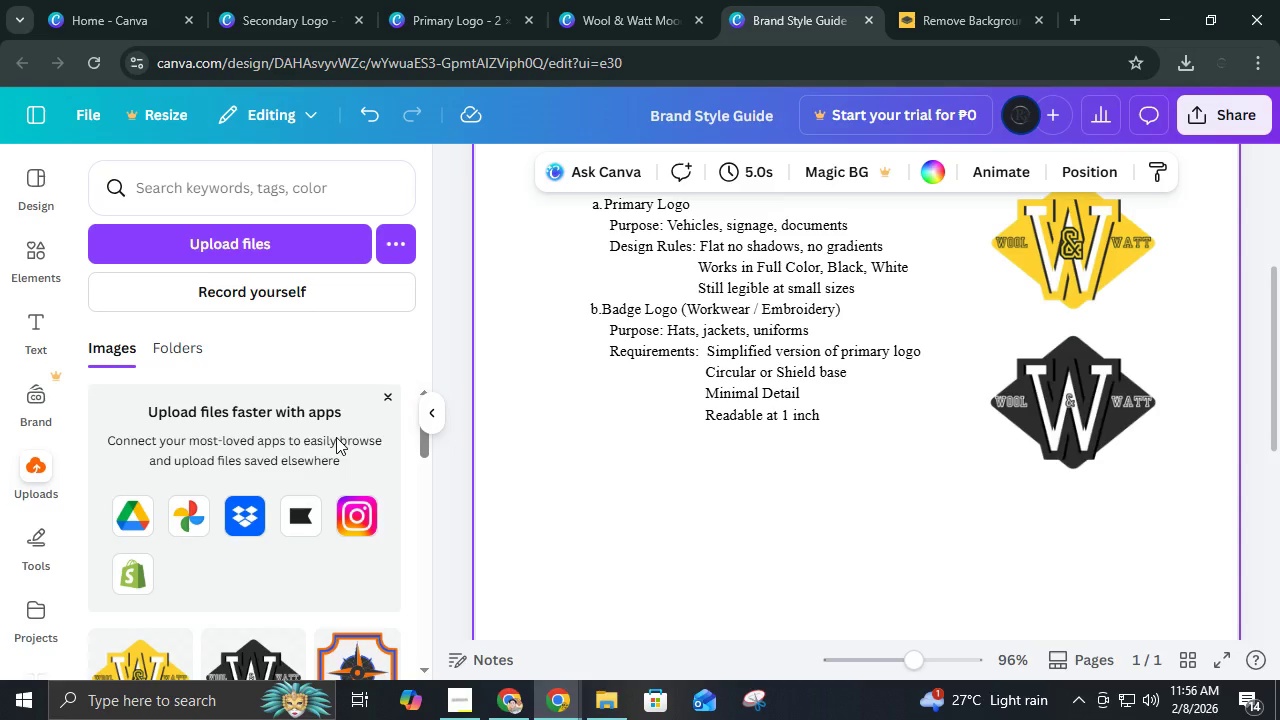 
left_click([443, 696])